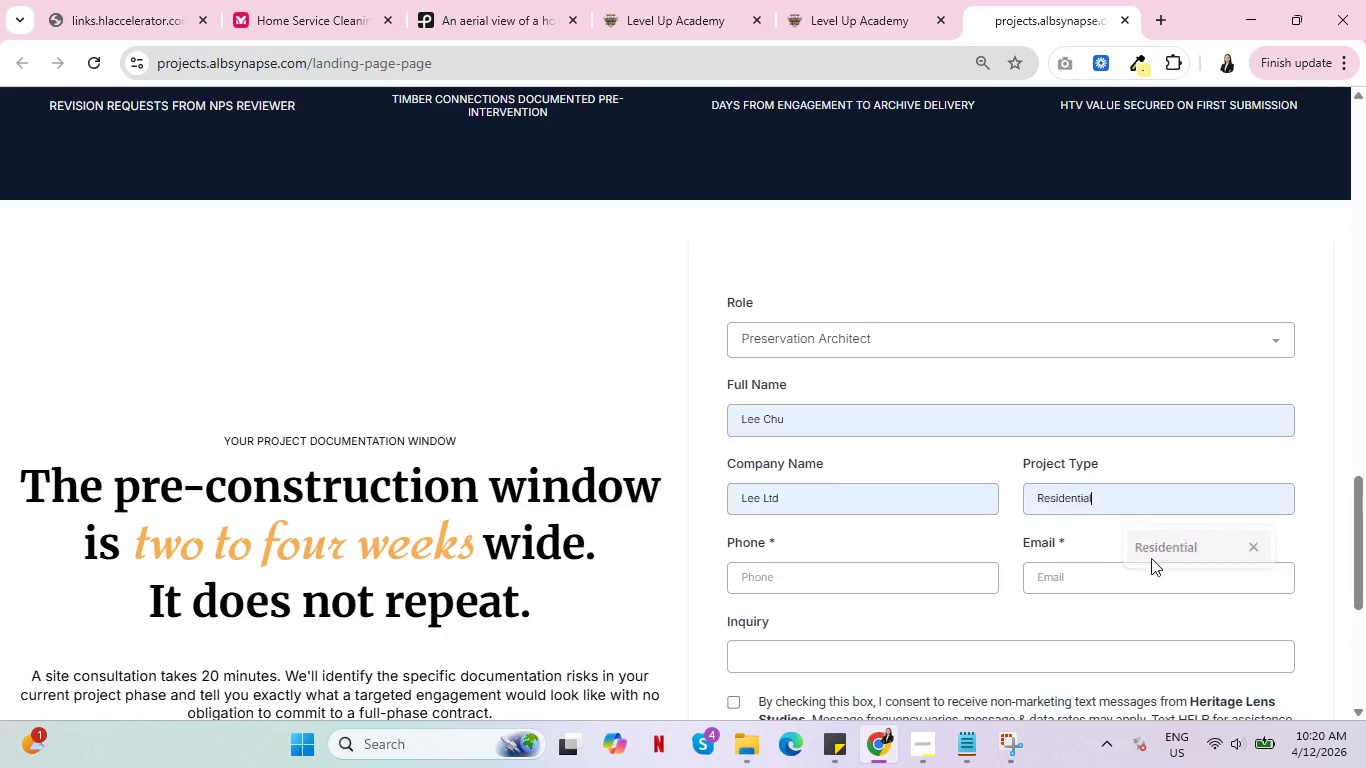 
double_click([1122, 579])
 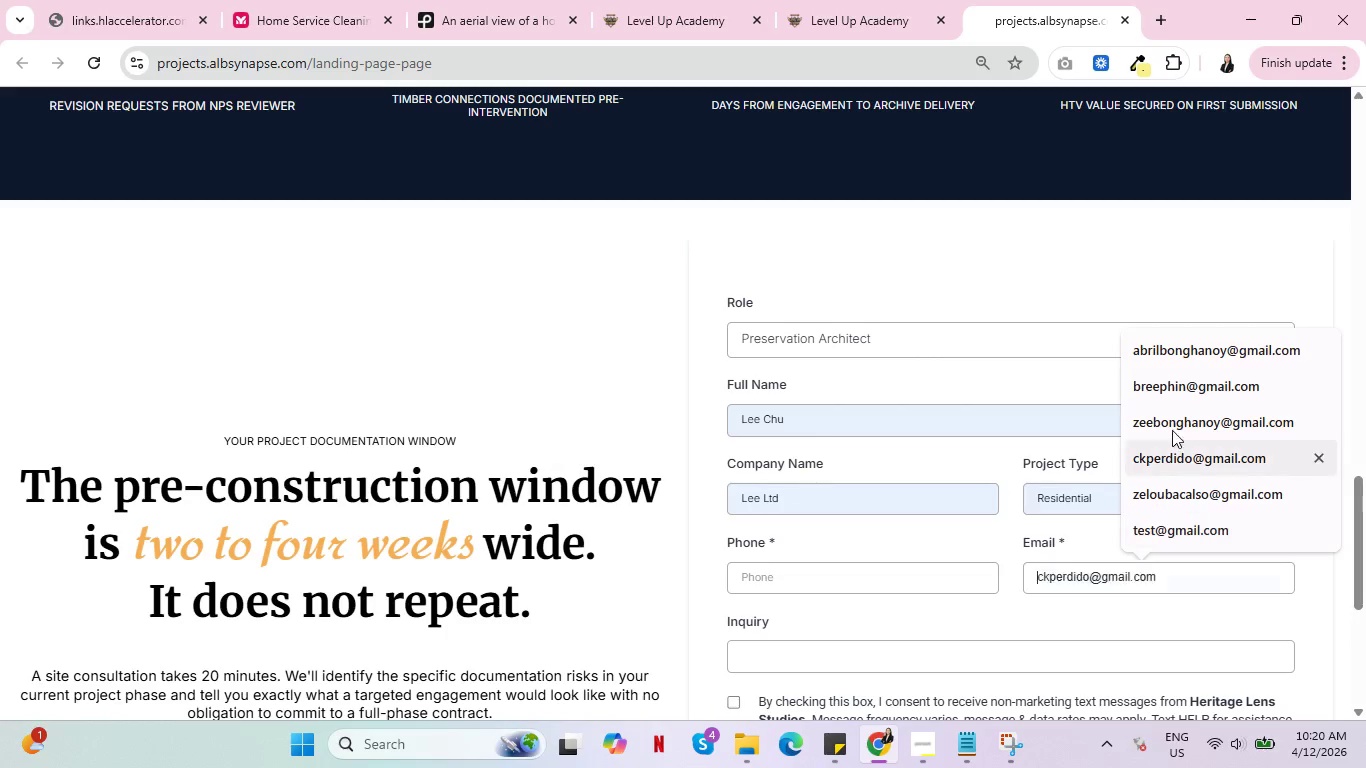 
left_click([1175, 389])
 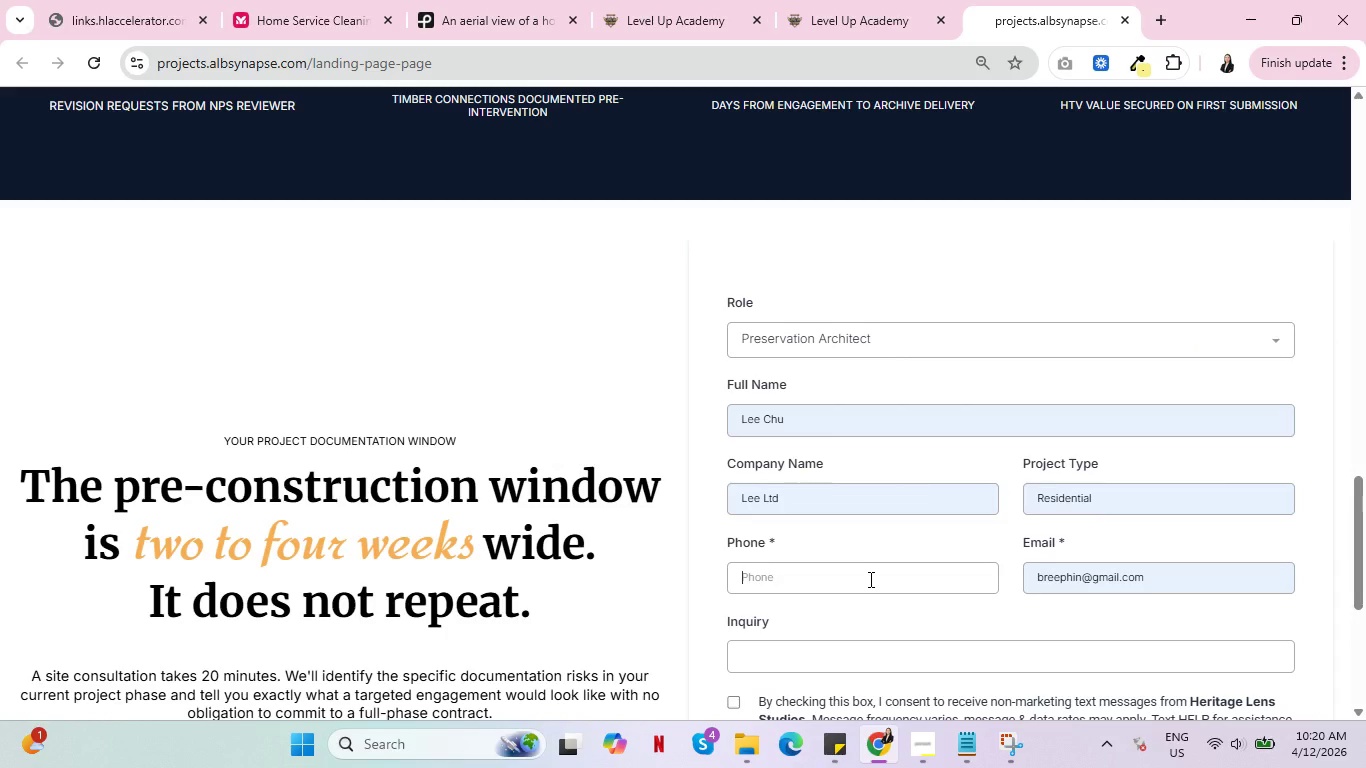 
type(09999876543)
 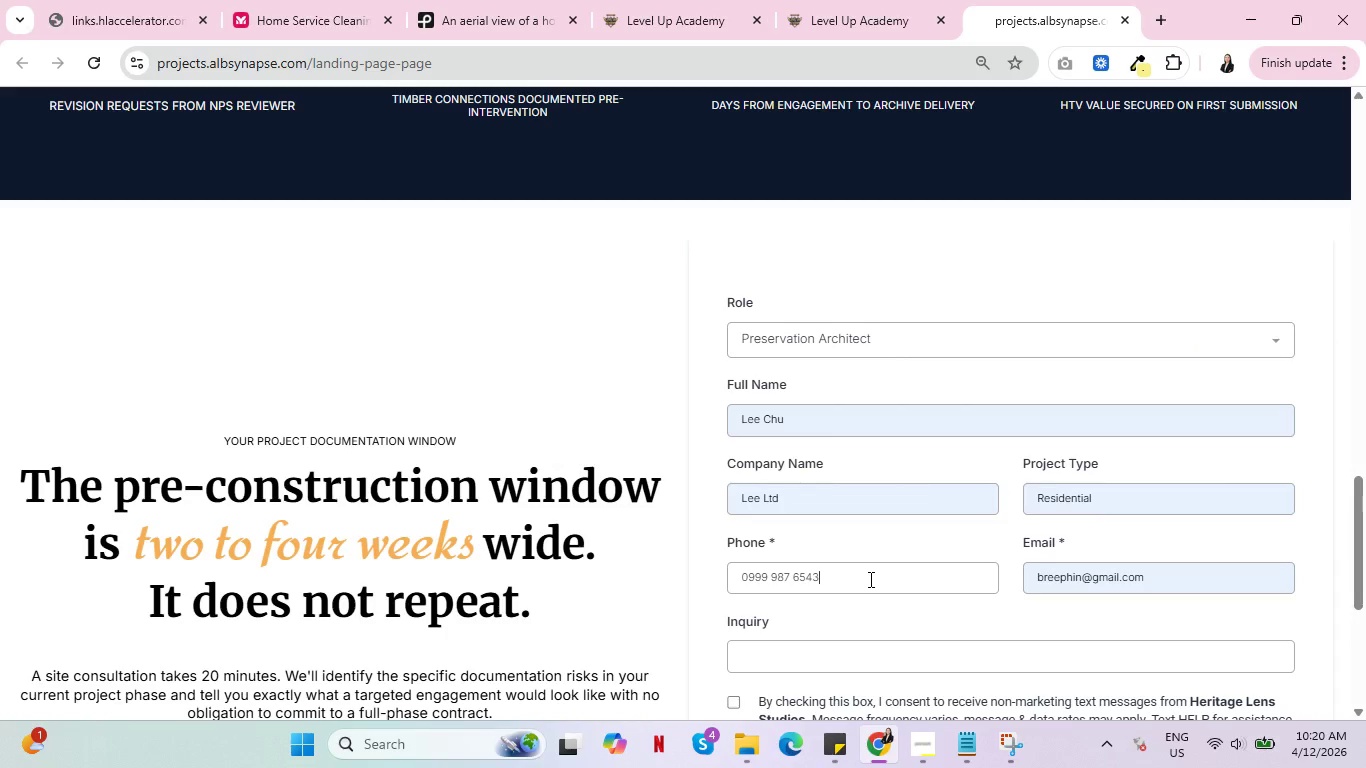 
scroll: coordinate [869, 579], scroll_direction: down, amount: 3.0
 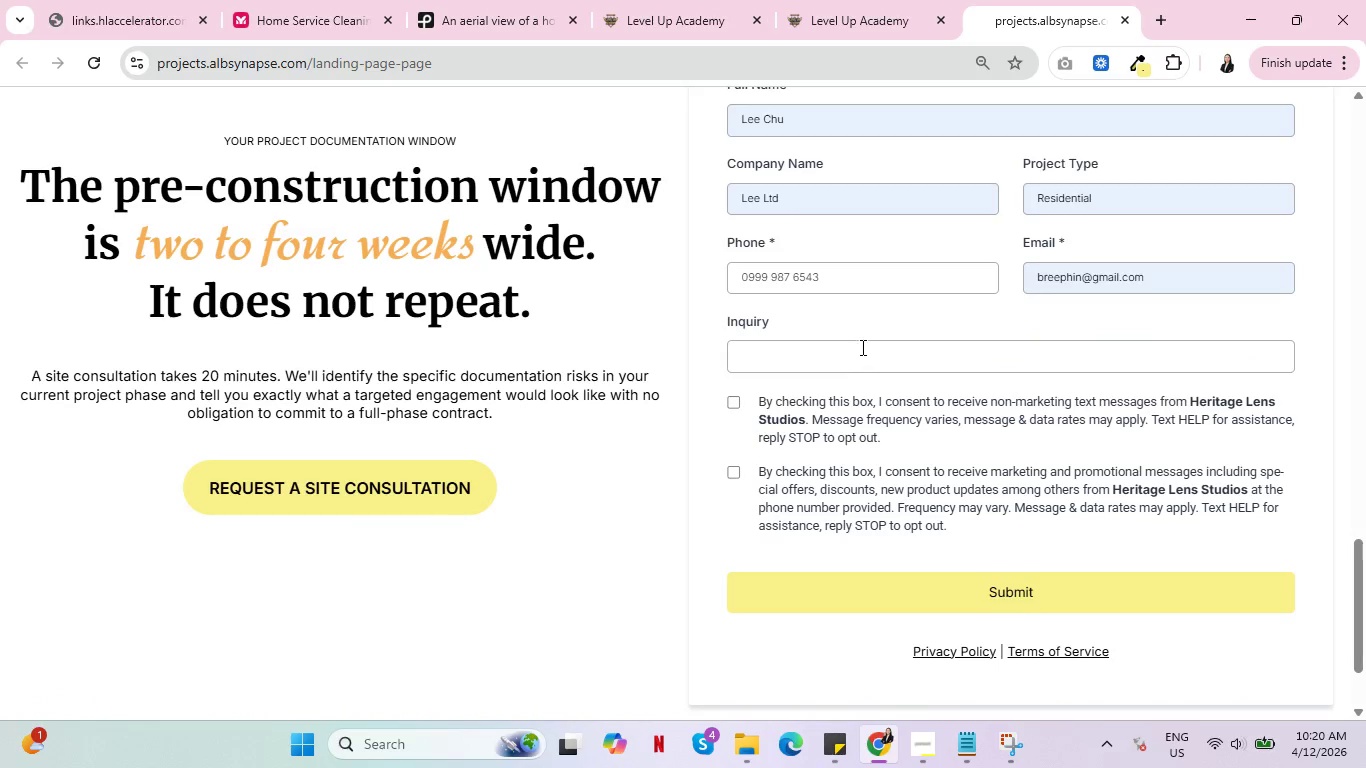 
left_click([861, 347])
 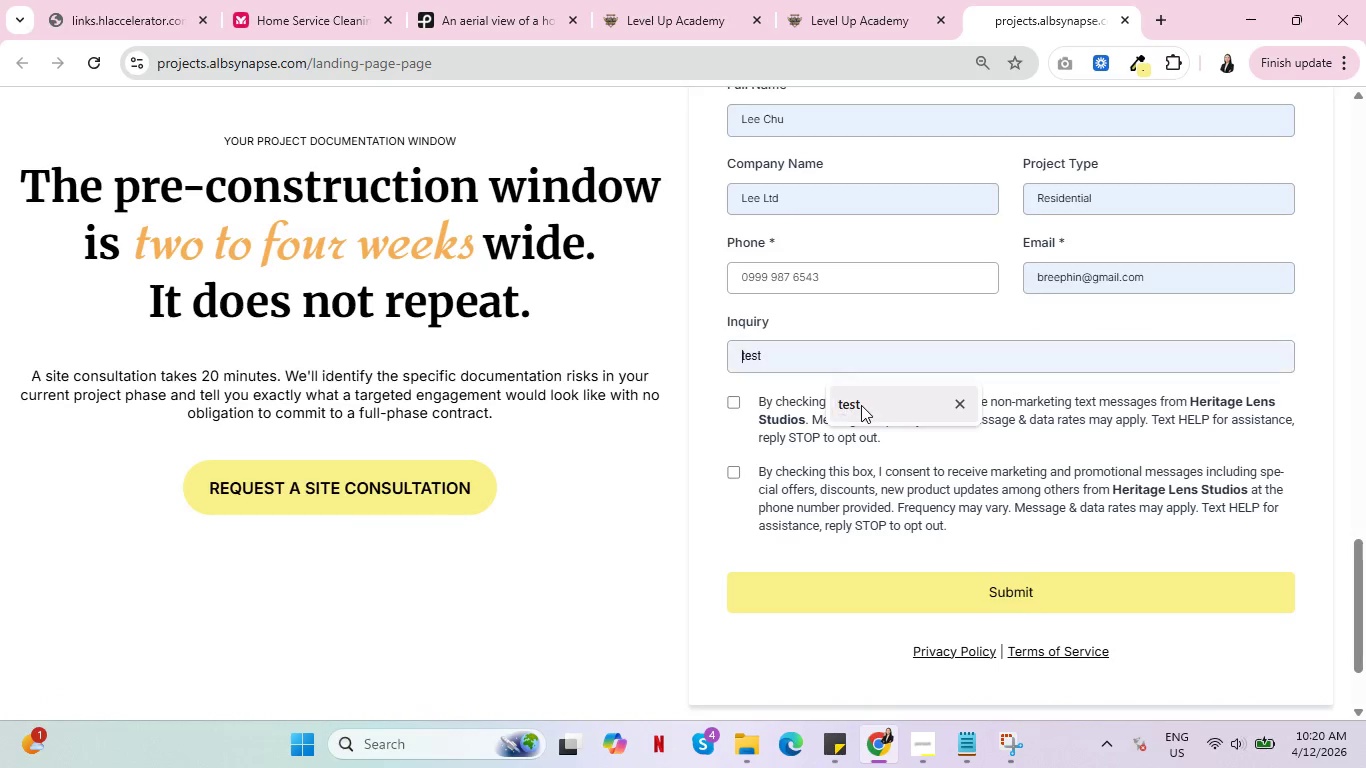 
left_click([862, 406])
 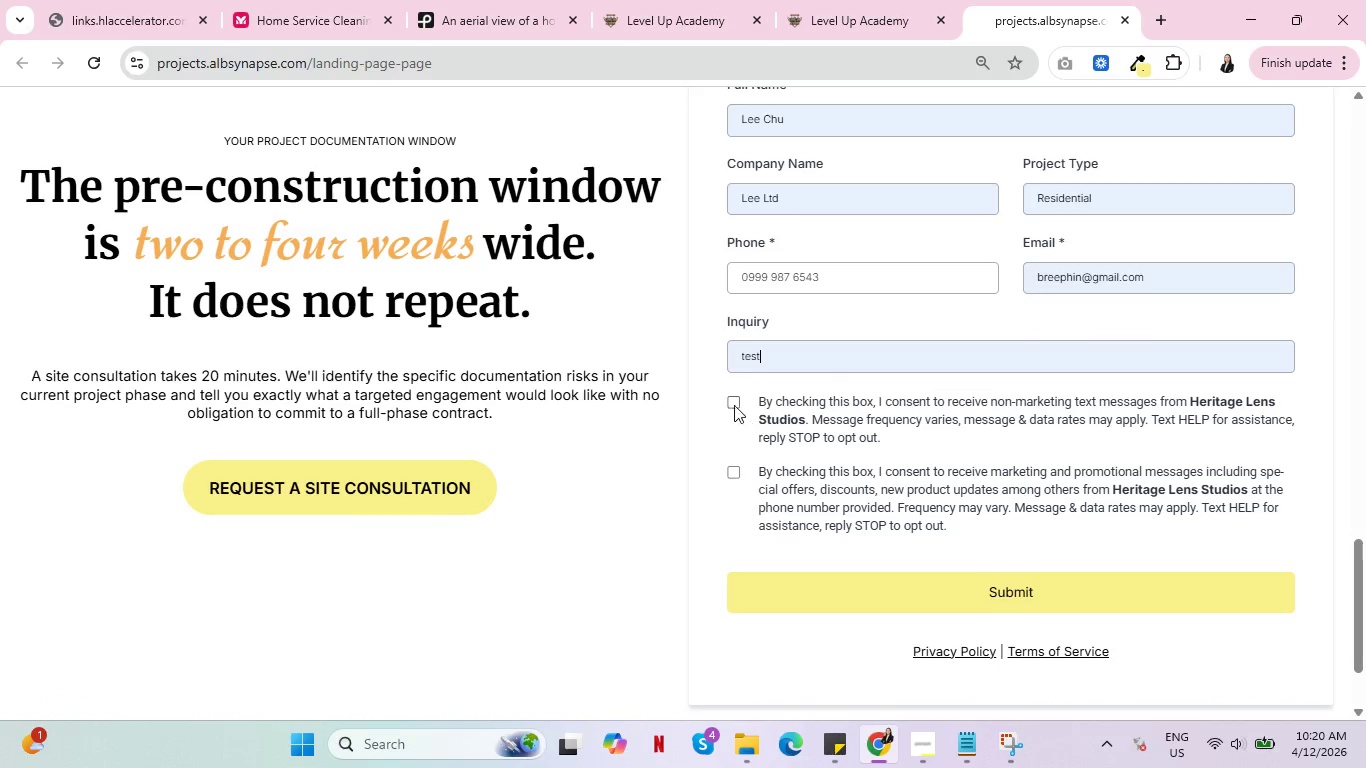 
left_click([731, 402])
 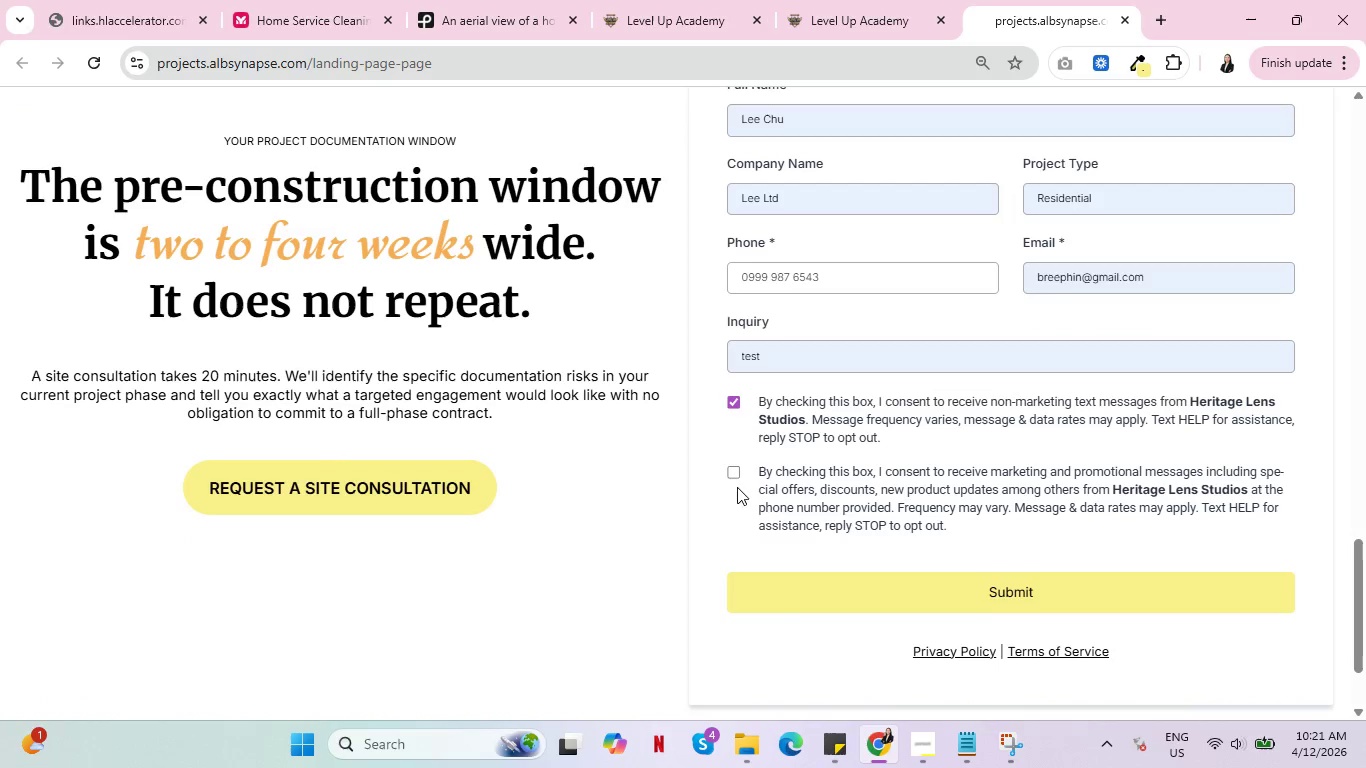 
left_click([734, 472])
 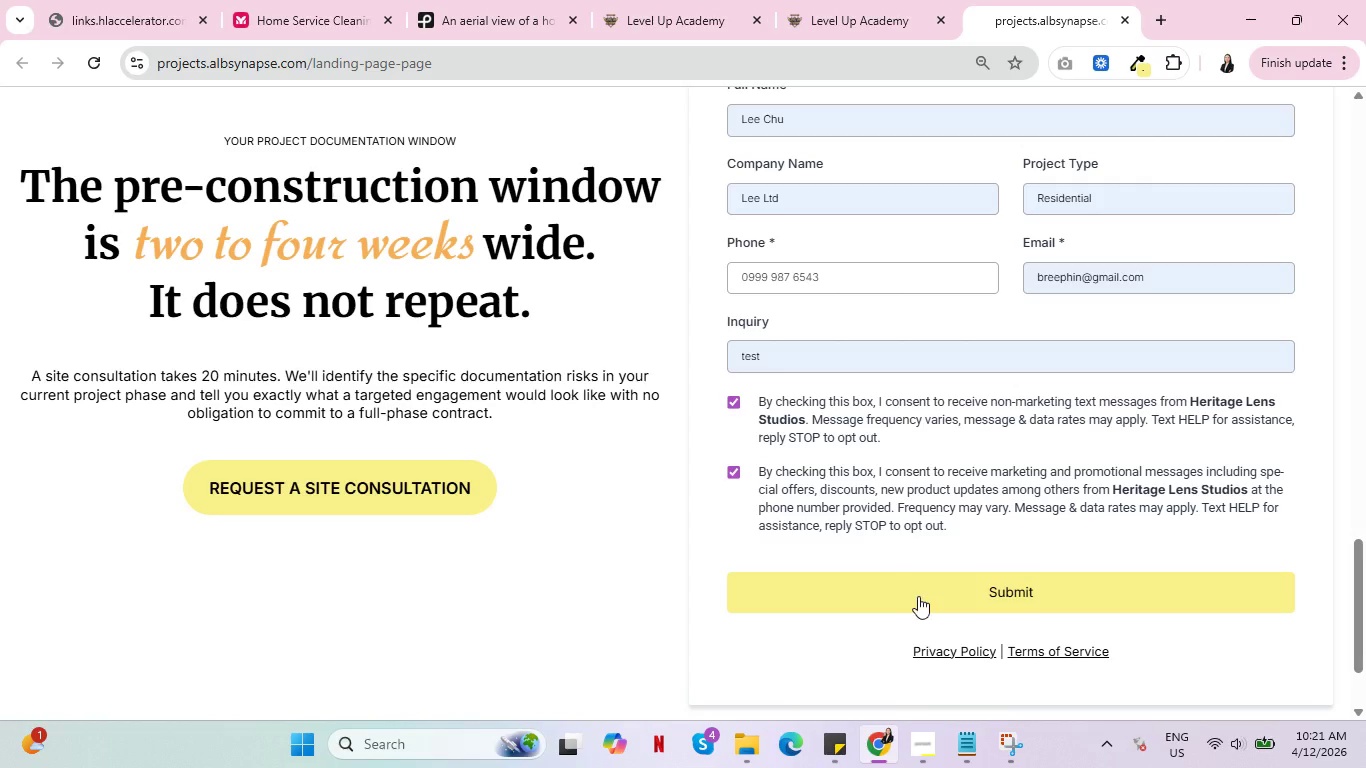 
left_click([920, 596])
 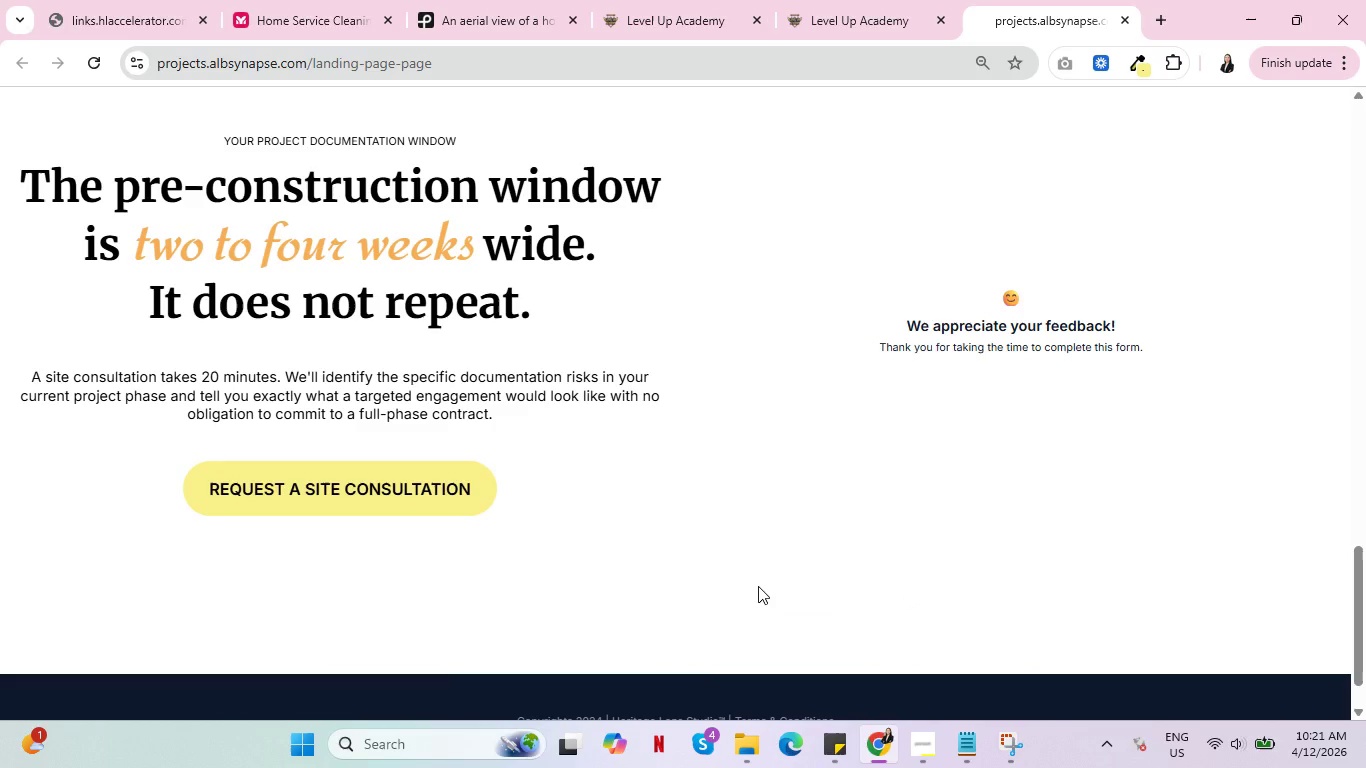 
left_click([851, 0])
 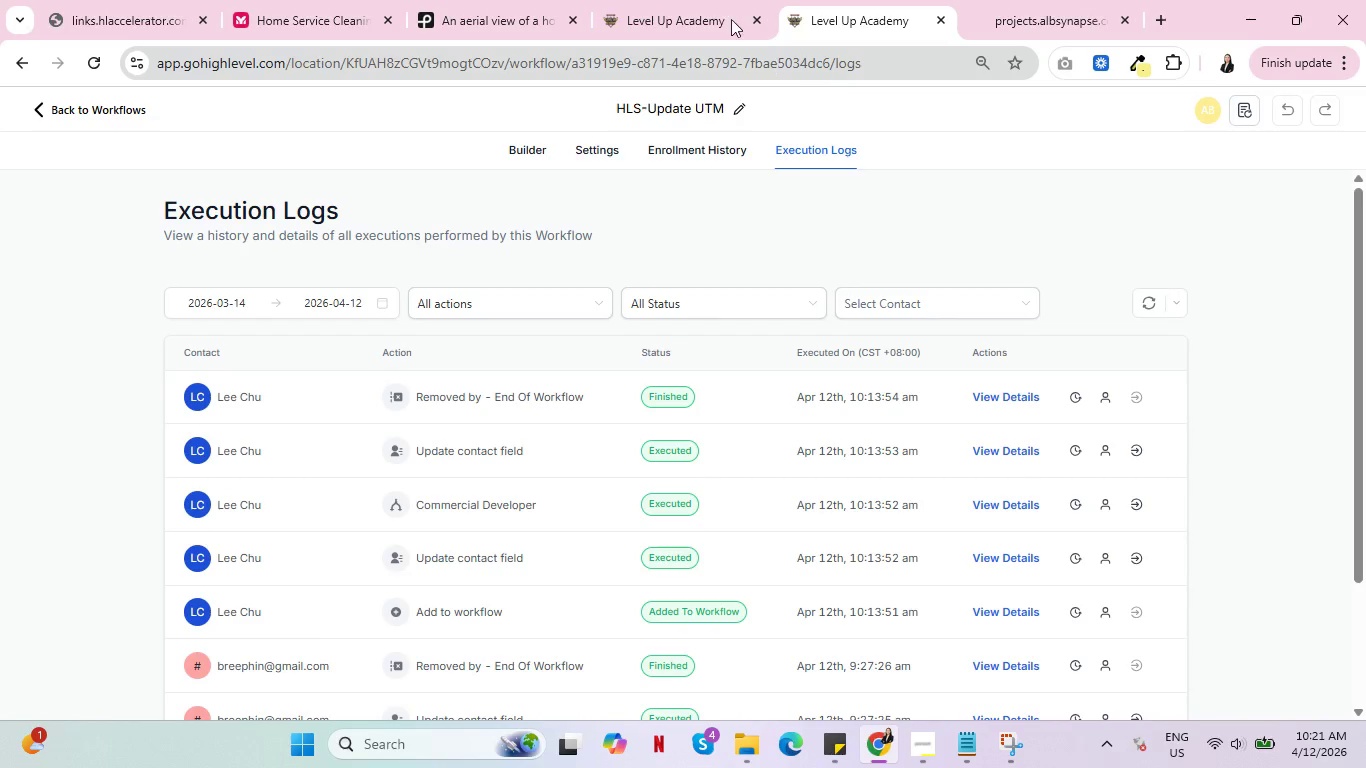 
left_click([708, 0])
 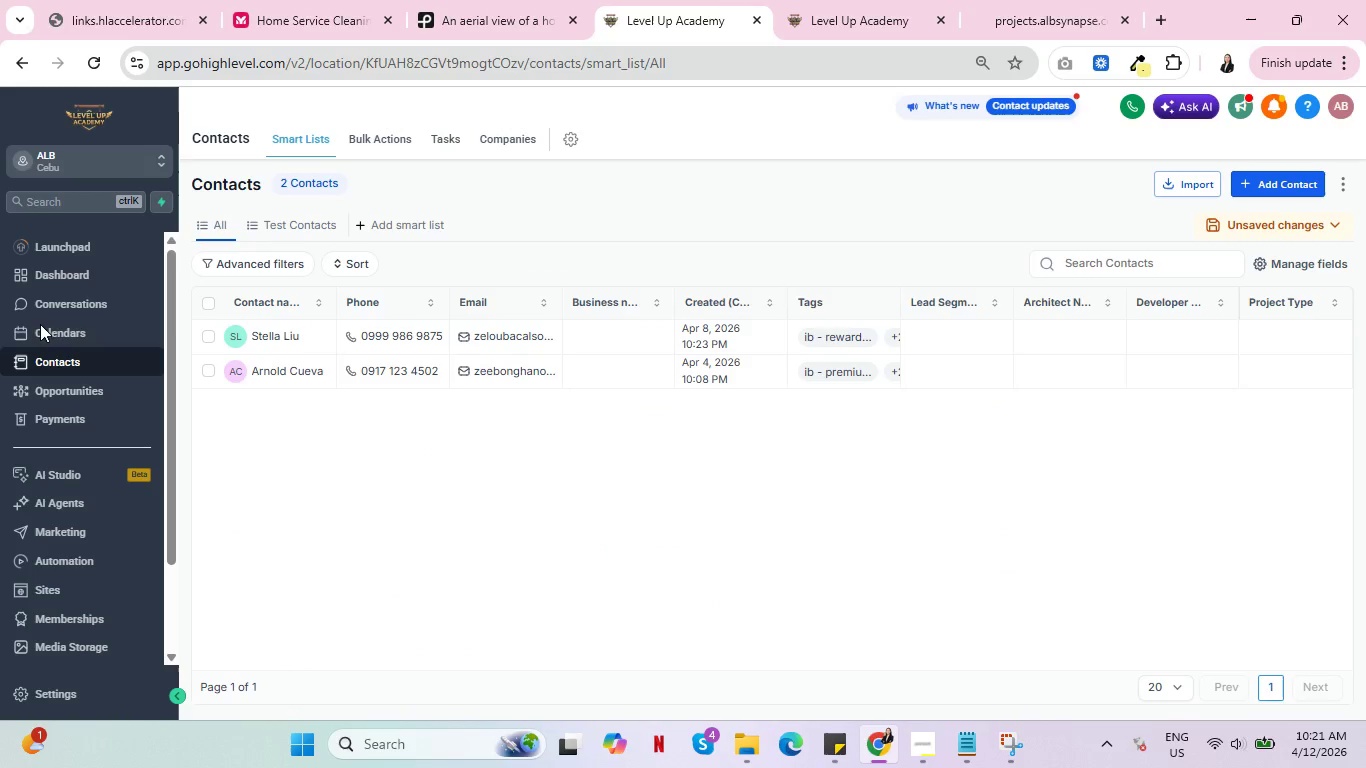 
left_click([45, 332])
 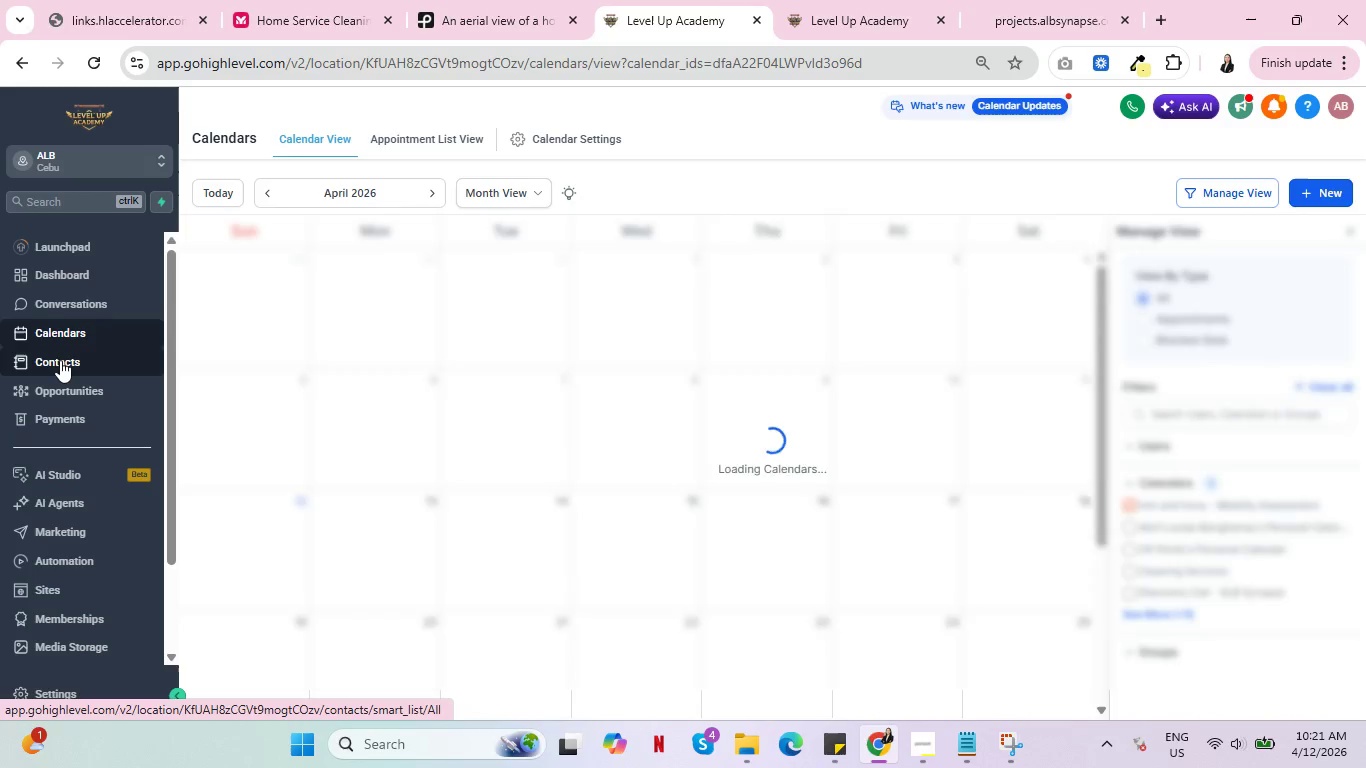 
left_click([58, 358])
 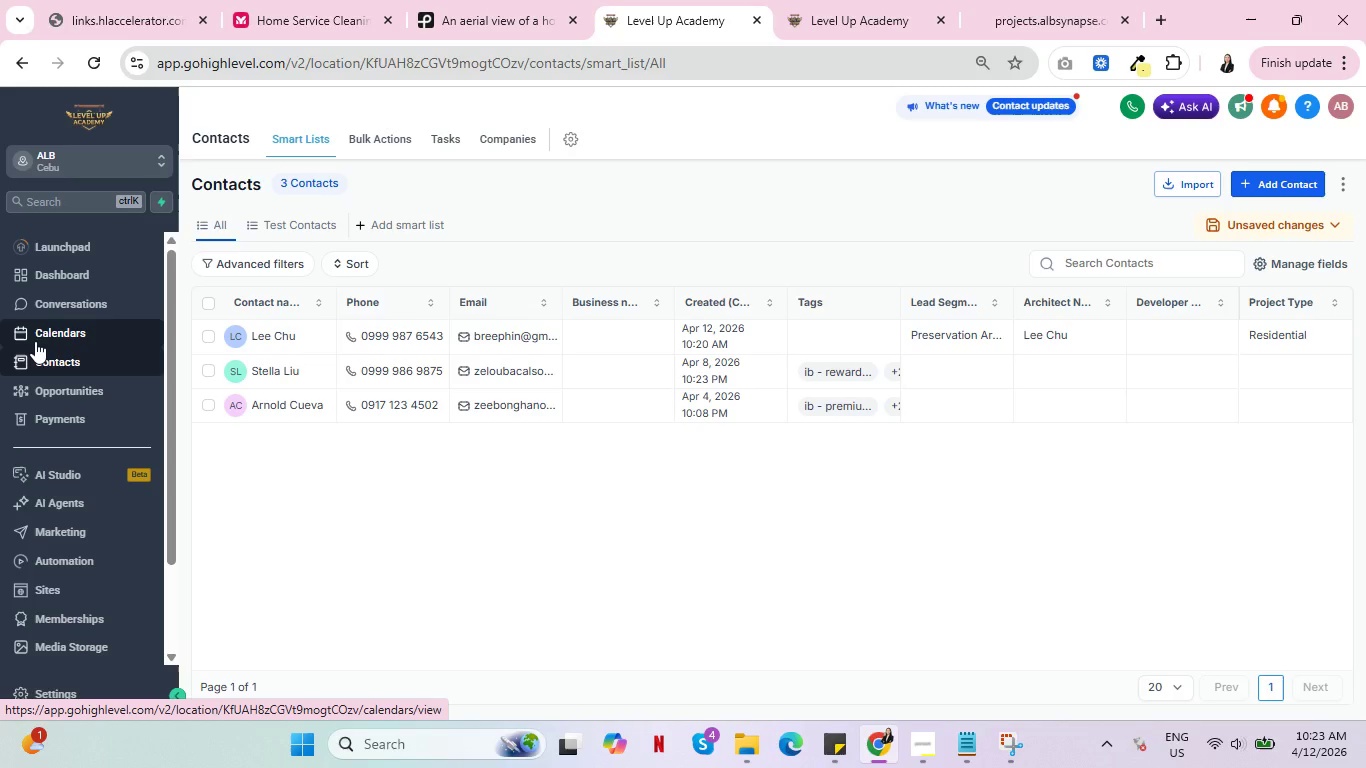 
wait(127.09)
 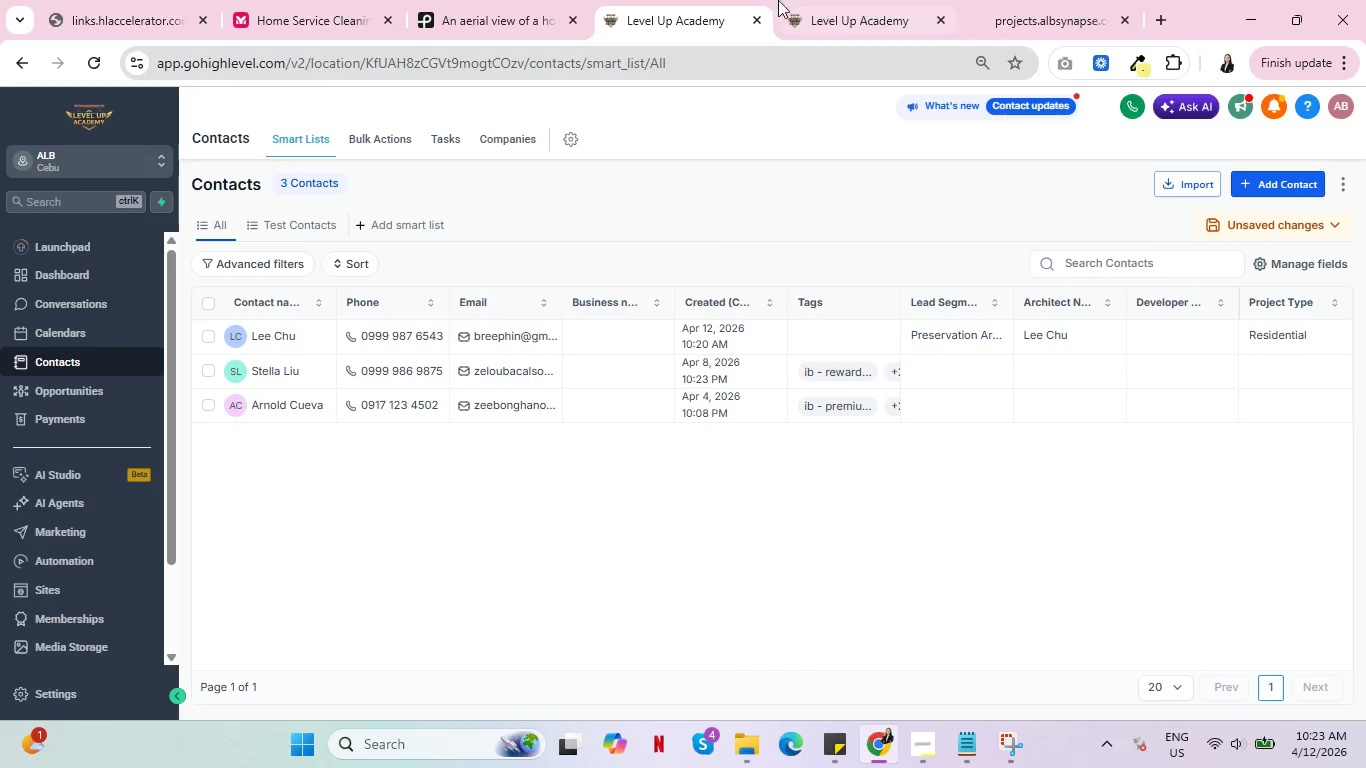 
left_click([786, 0])
 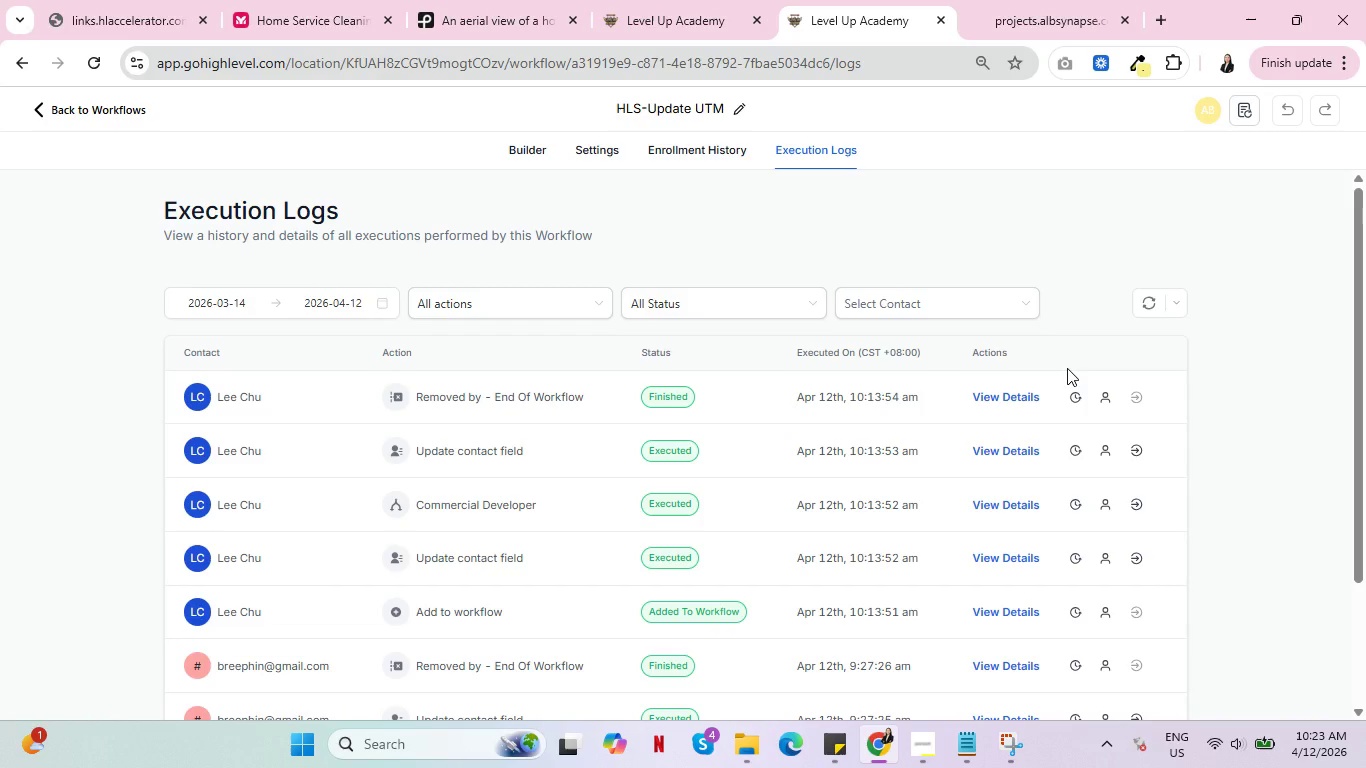 
scroll: coordinate [560, 370], scroll_direction: up, amount: 1.0
 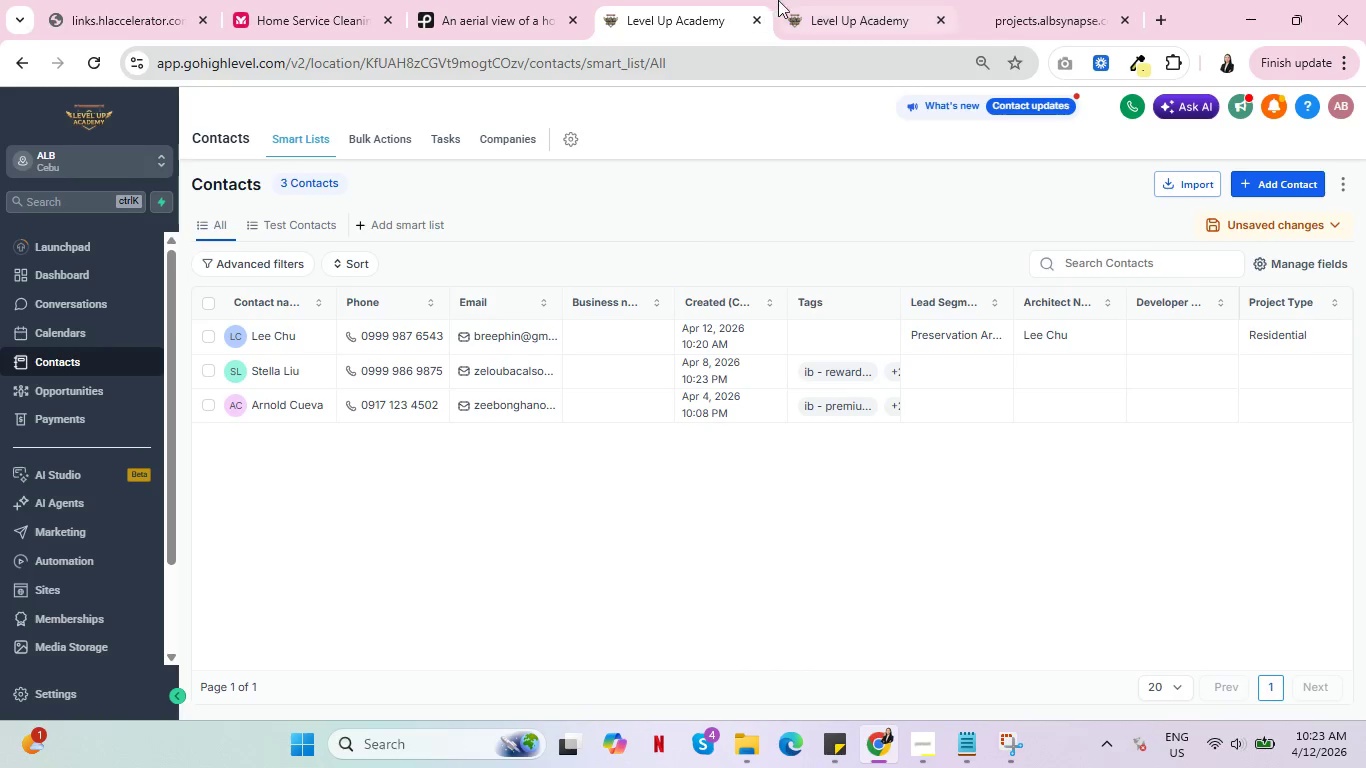 
left_click([653, 0])
 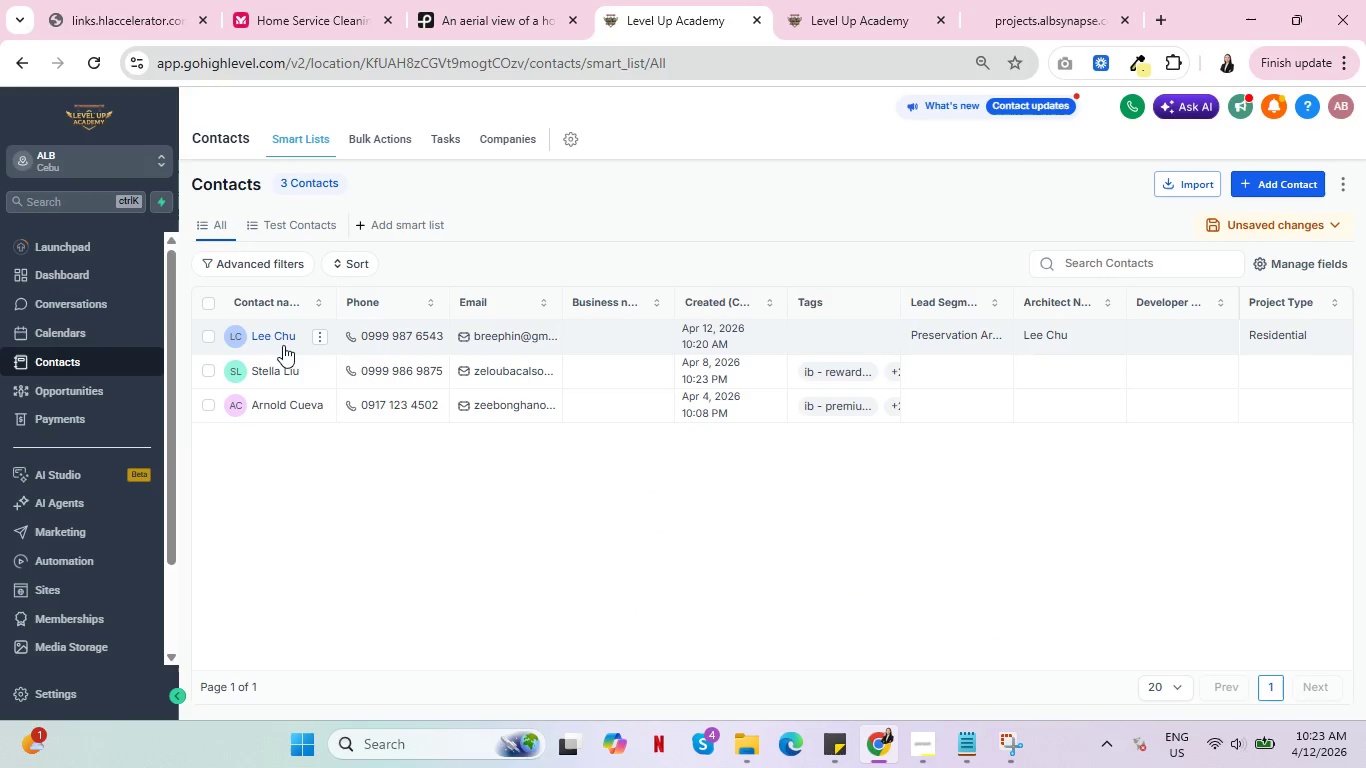 
left_click([268, 334])
 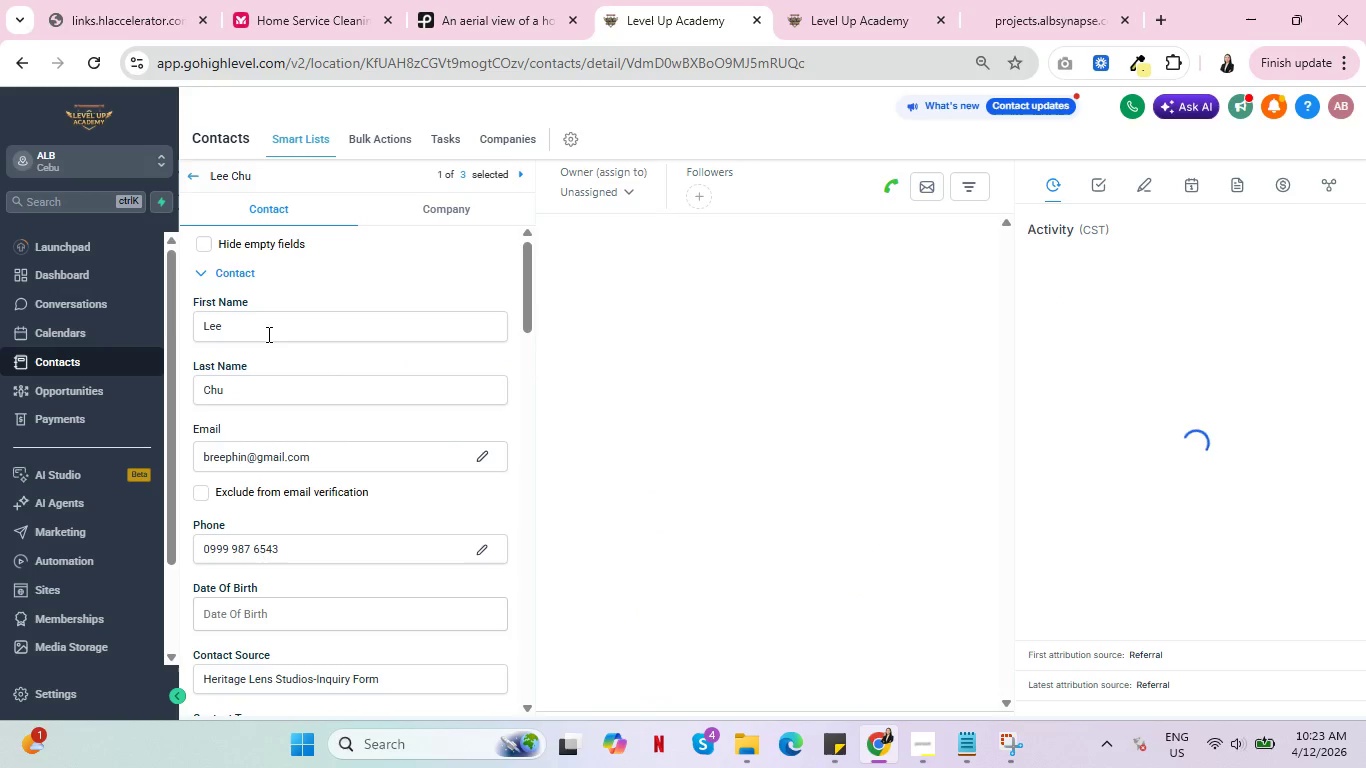 
scroll: coordinate [249, 423], scroll_direction: down, amount: 7.0
 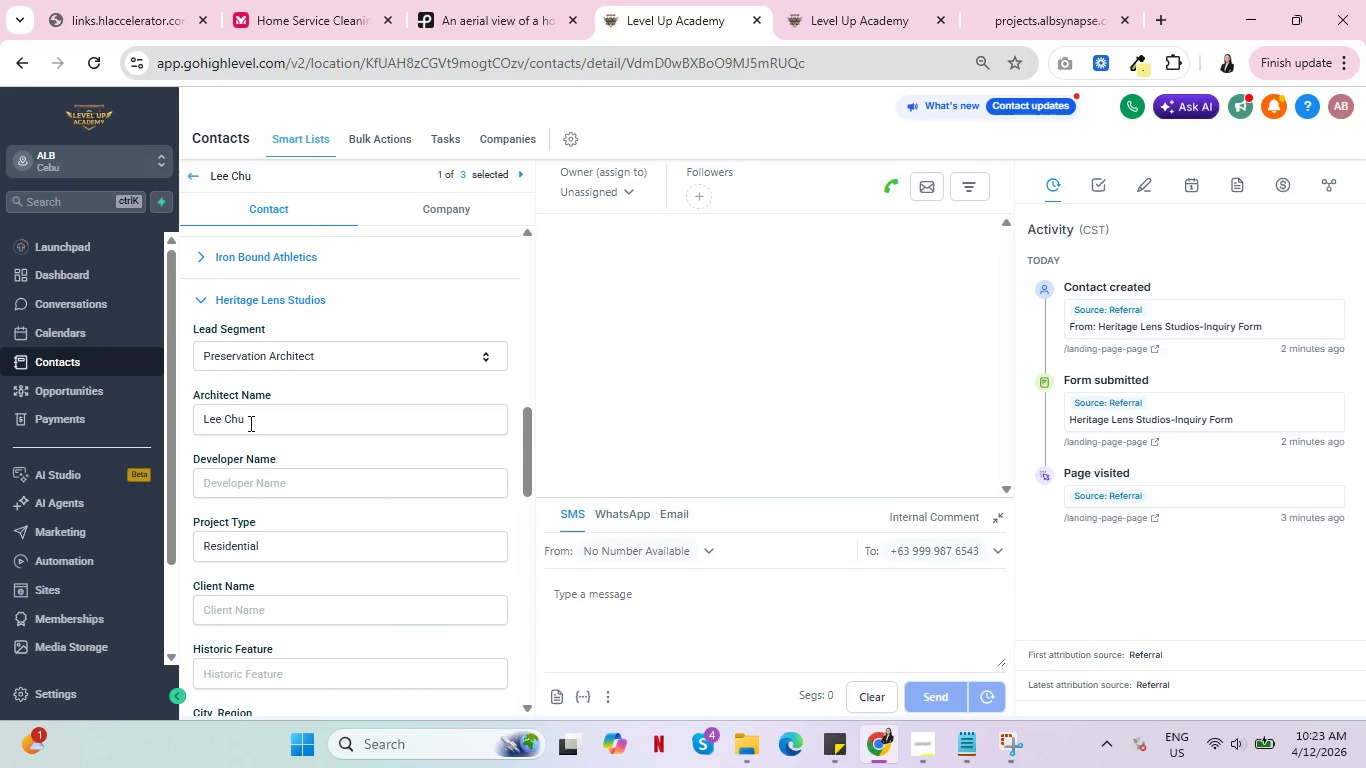 
scroll: coordinate [249, 423], scroll_direction: none, amount: 0.0
 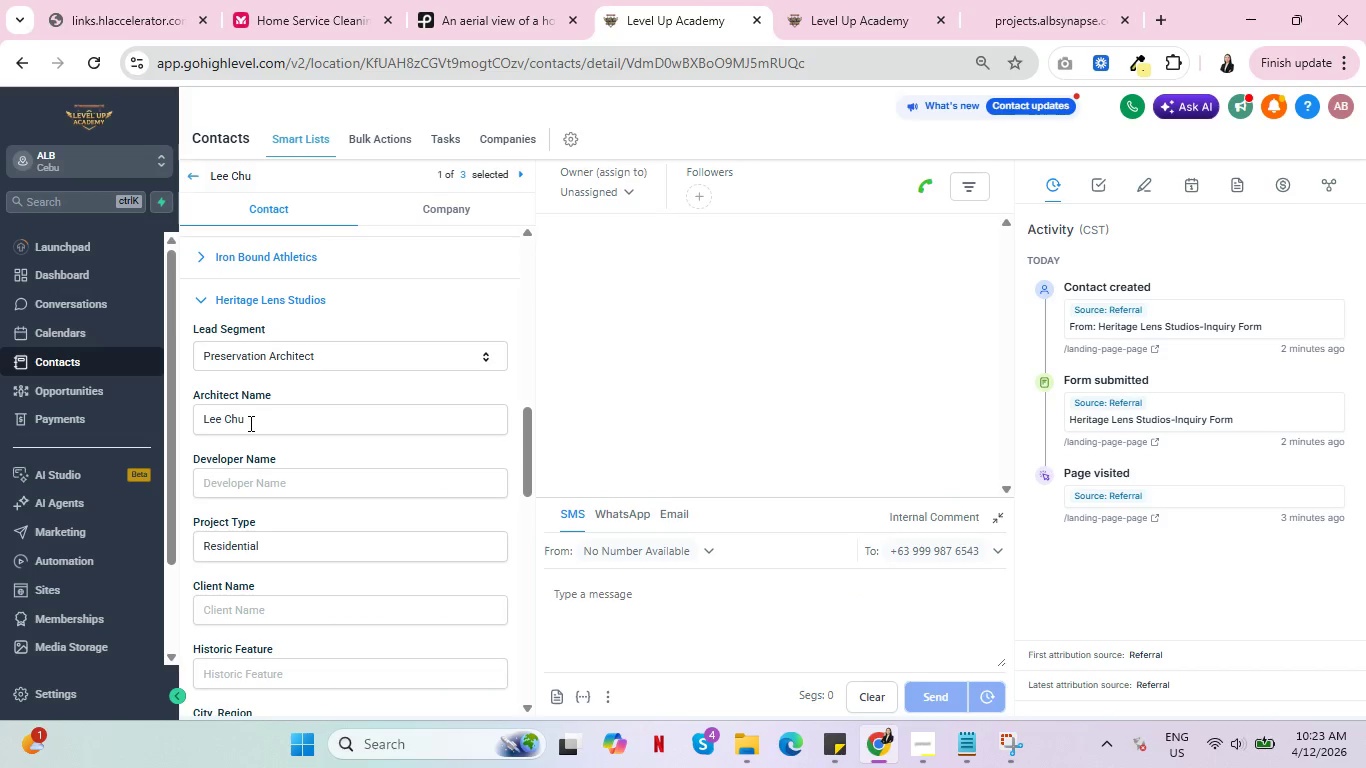 
scroll: coordinate [249, 423], scroll_direction: down, amount: 5.0
 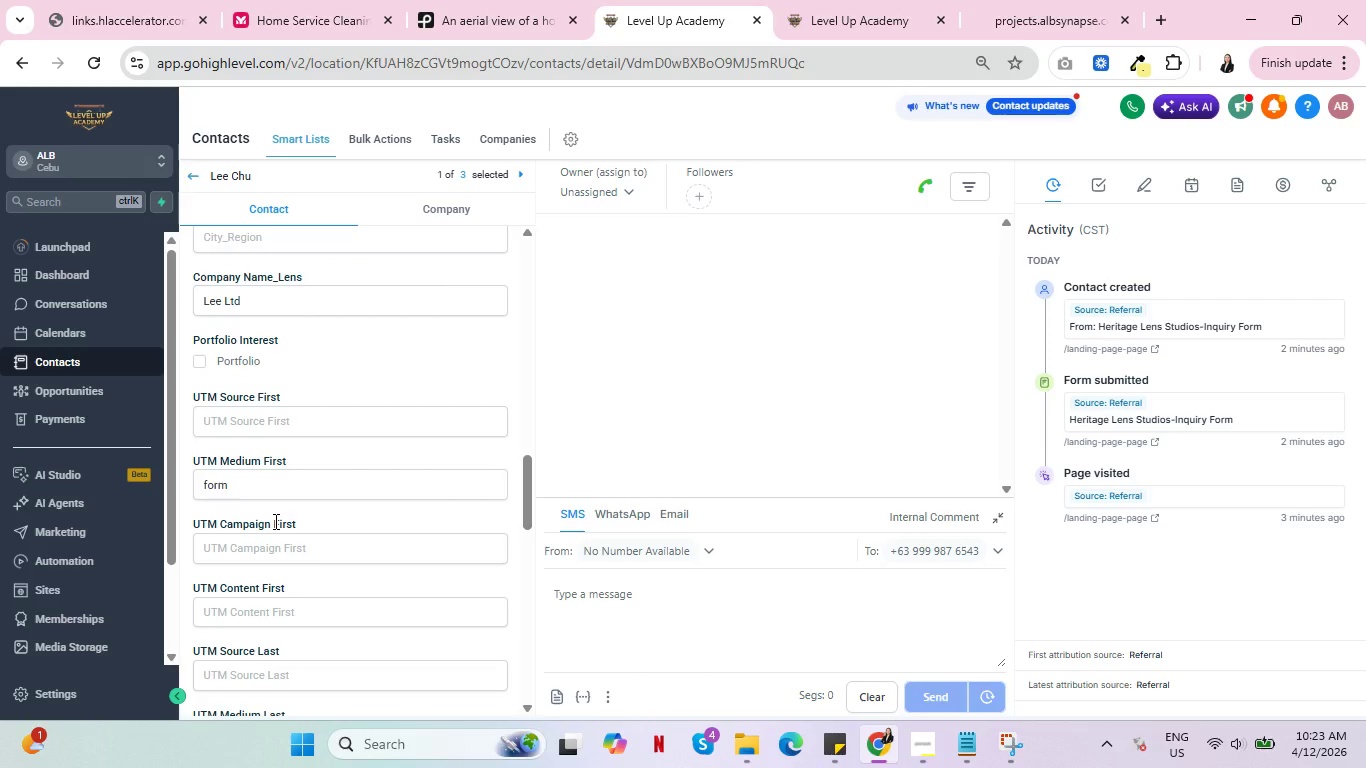 
wait(7.5)
 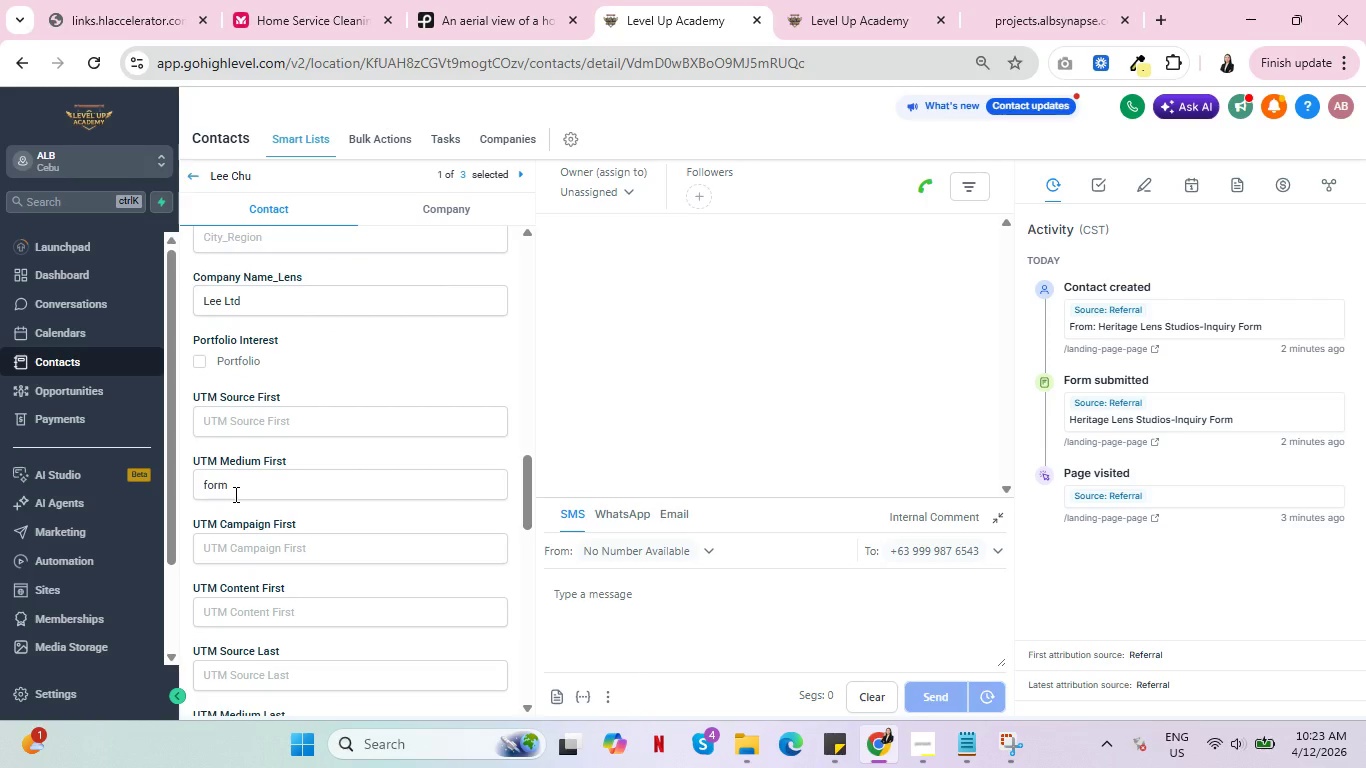 
scroll: coordinate [274, 521], scroll_direction: down, amount: 4.0
 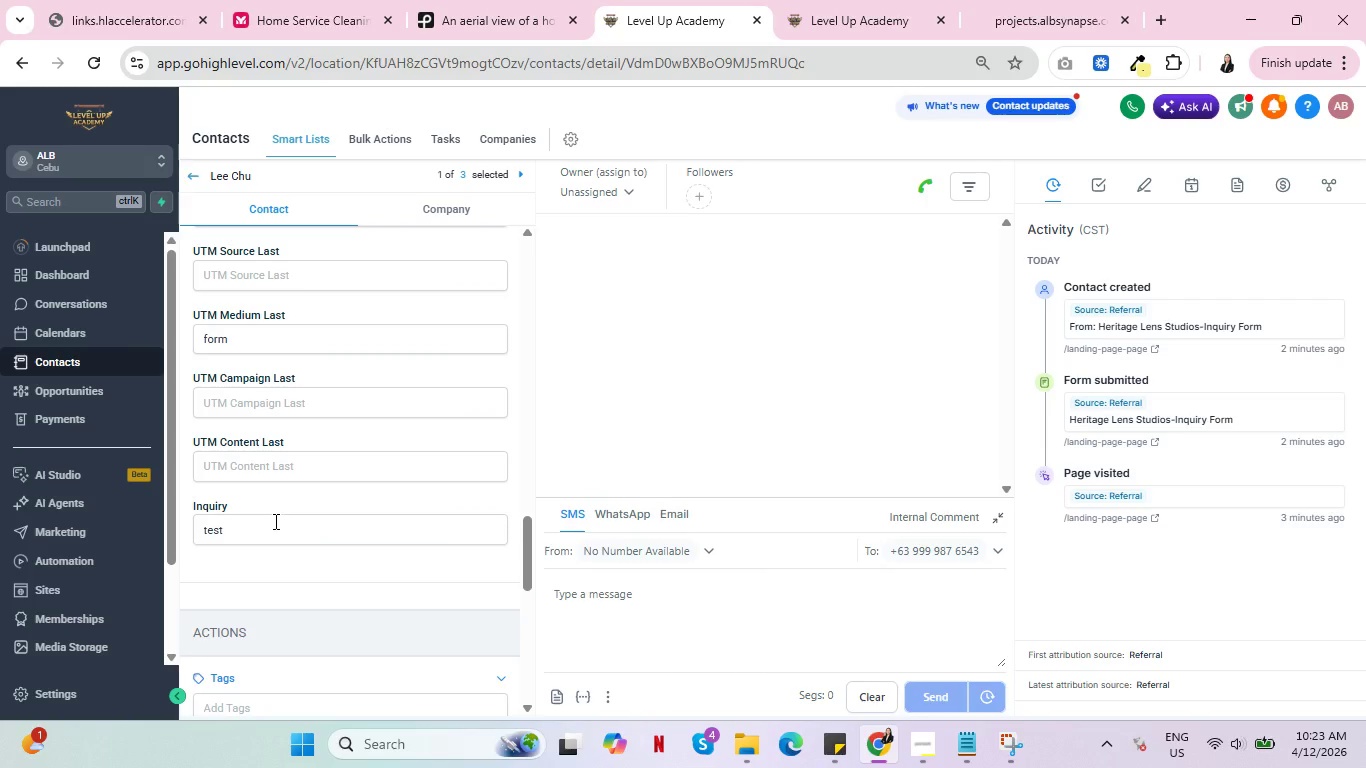 
scroll: coordinate [275, 516], scroll_direction: up, amount: 5.0
 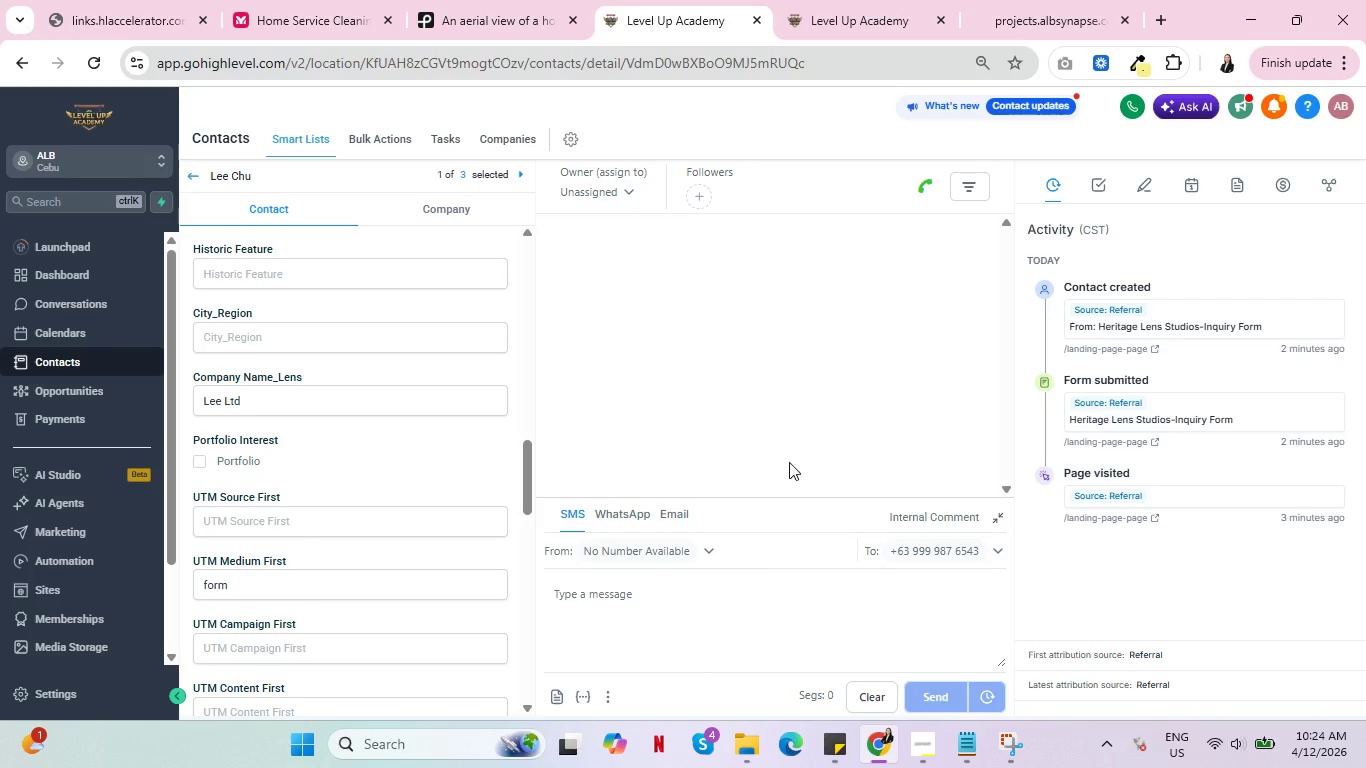 
wait(27.99)
 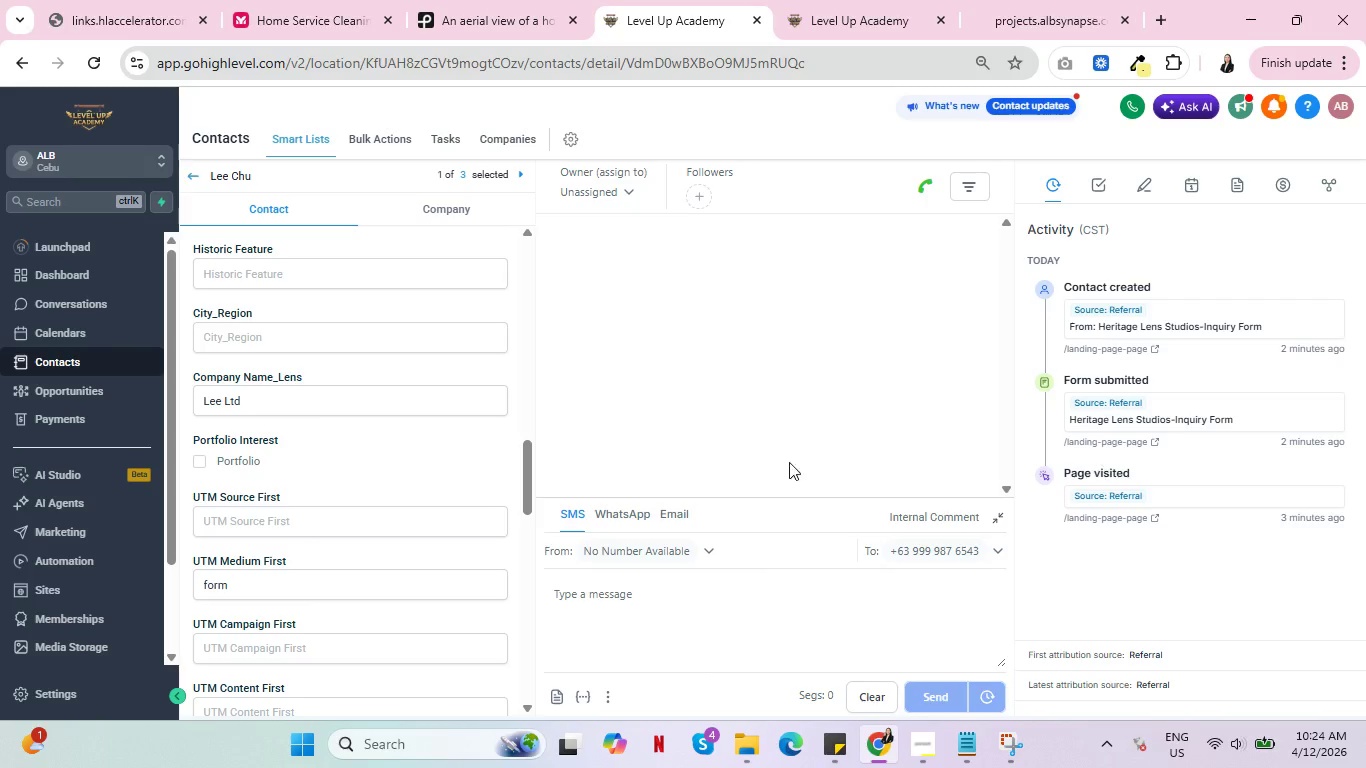 
left_click([796, 0])
 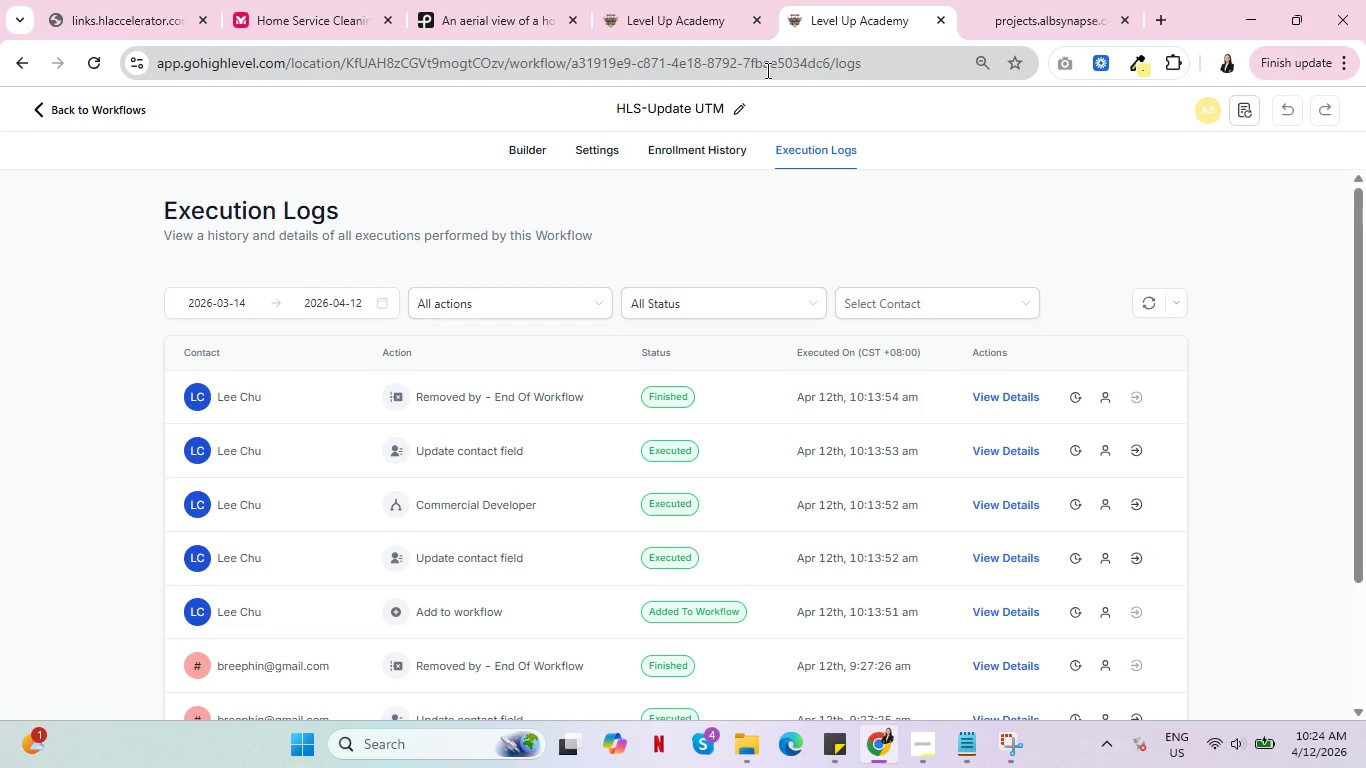 
wait(5.31)
 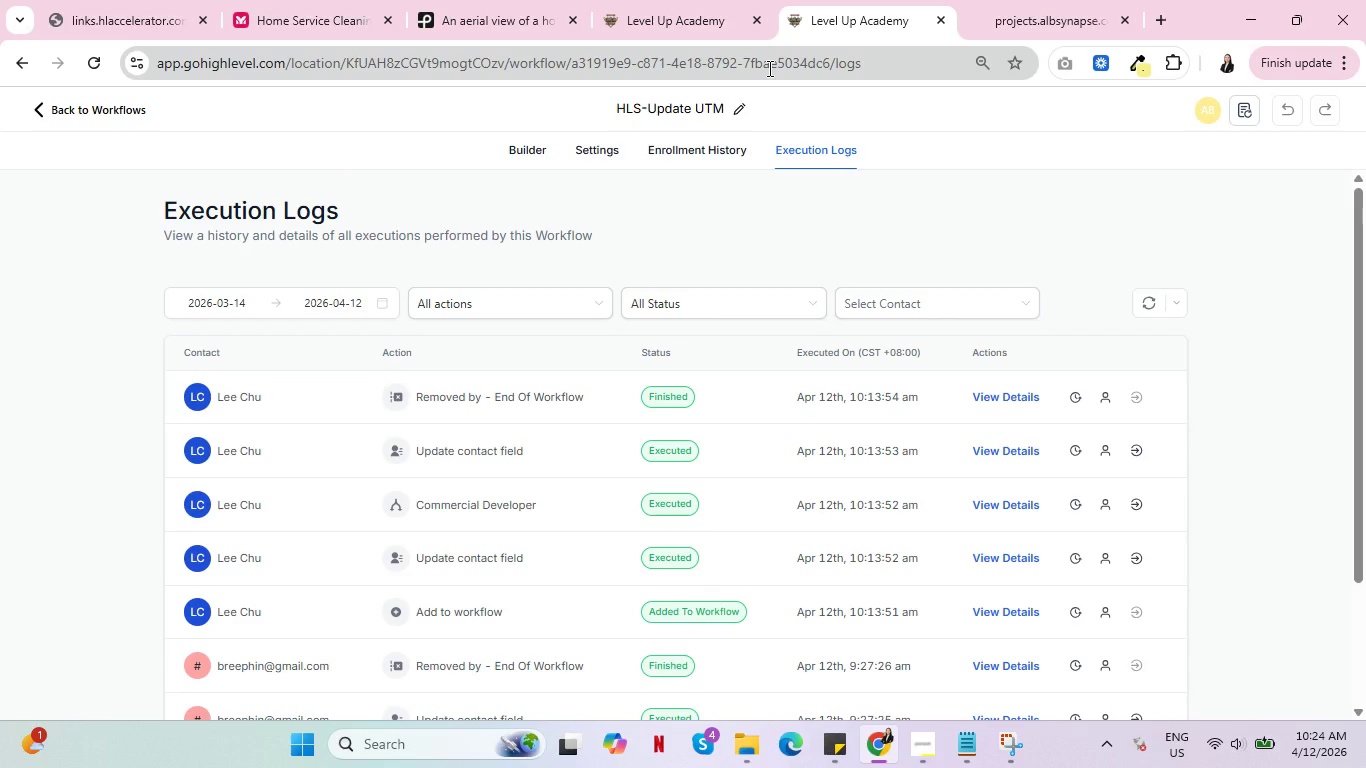 
left_click([695, 144])
 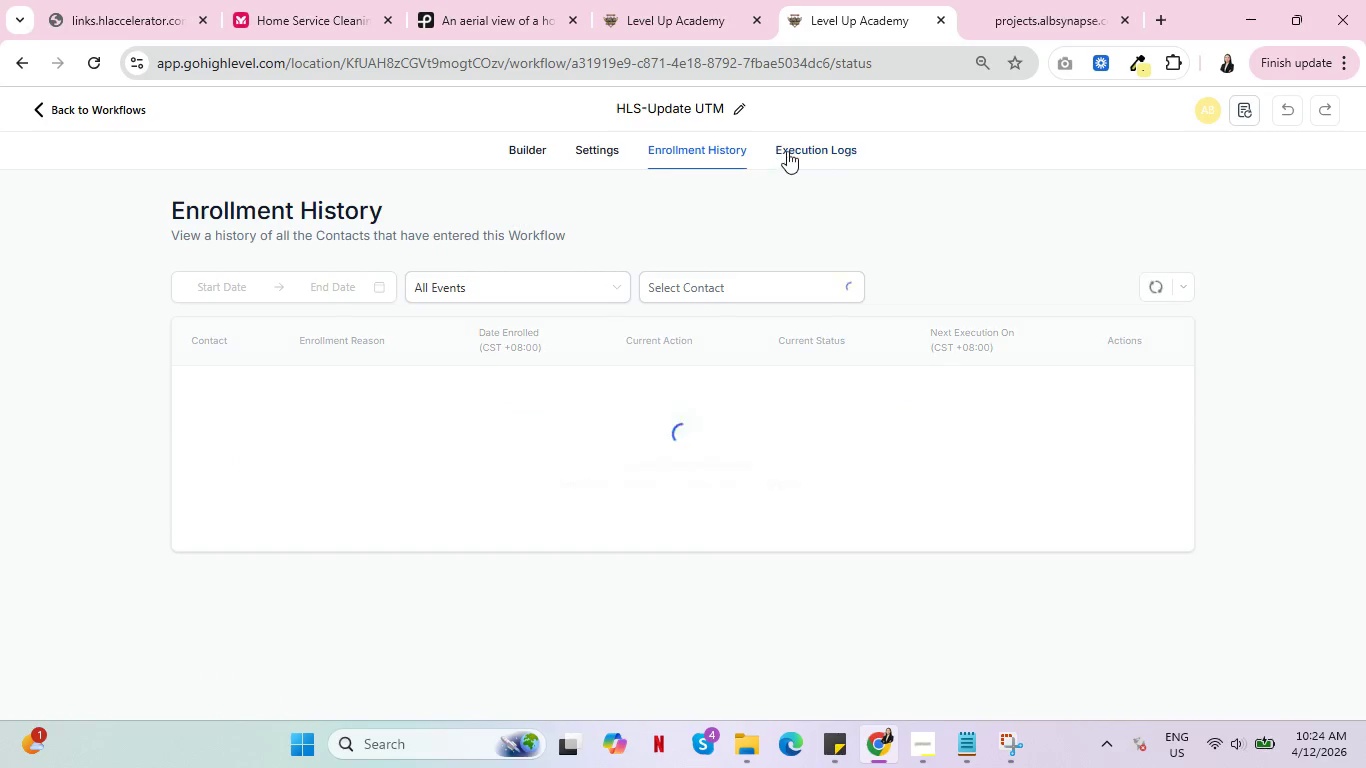 
left_click([790, 151])
 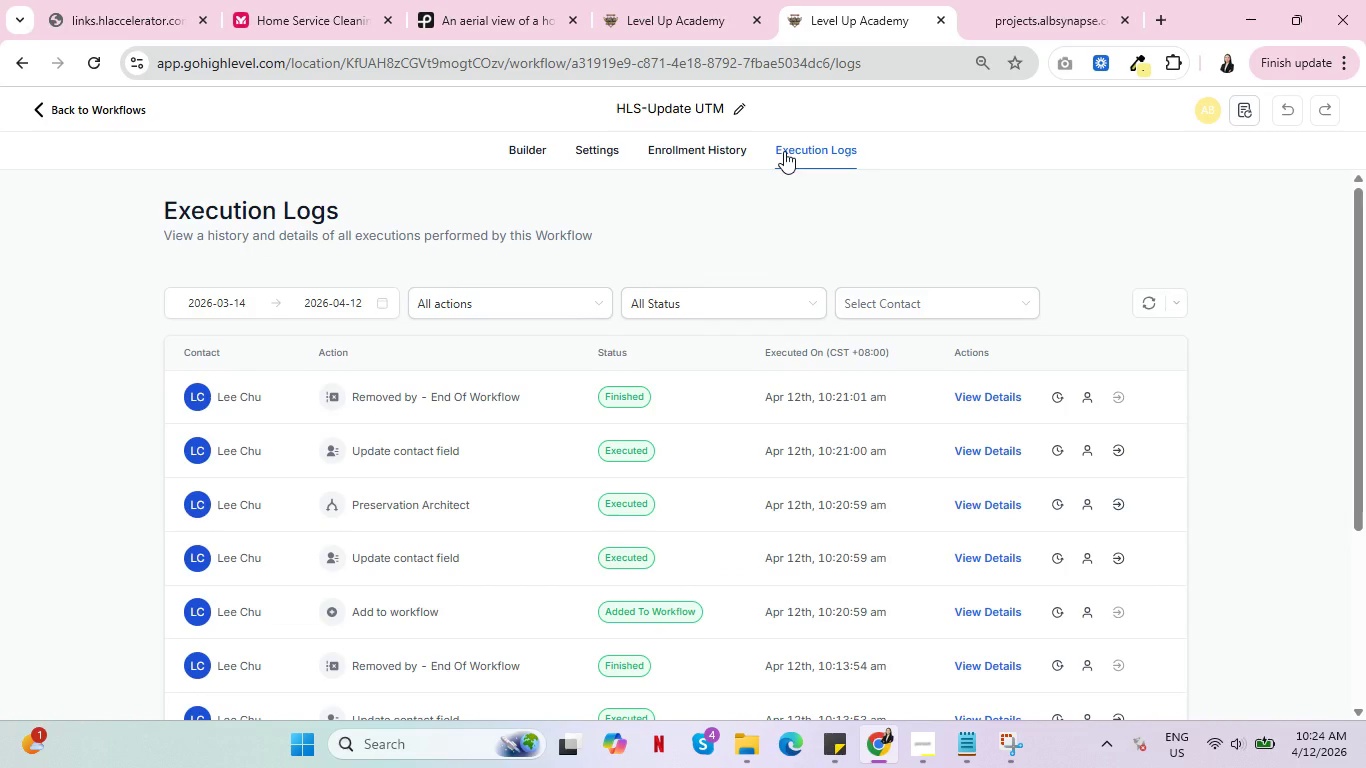 
wait(9.23)
 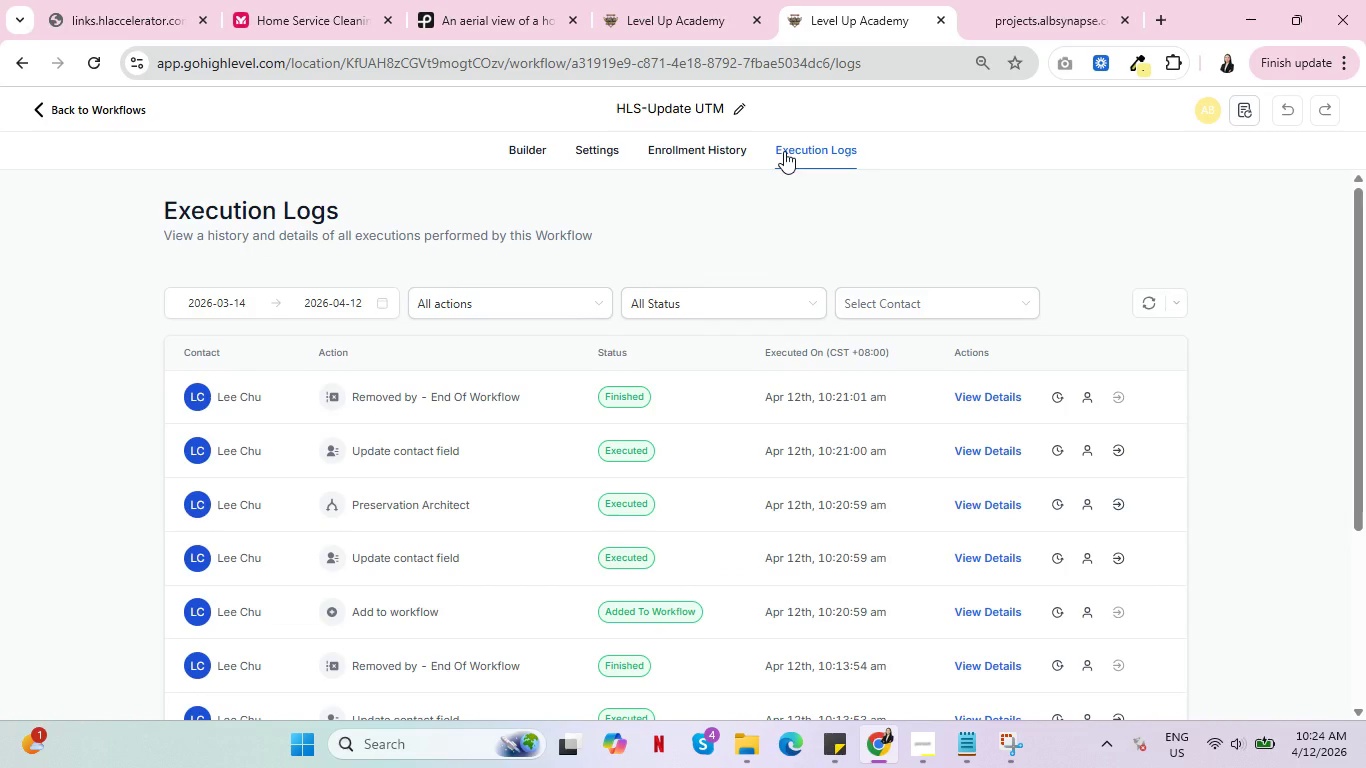 
left_click([659, 0])
 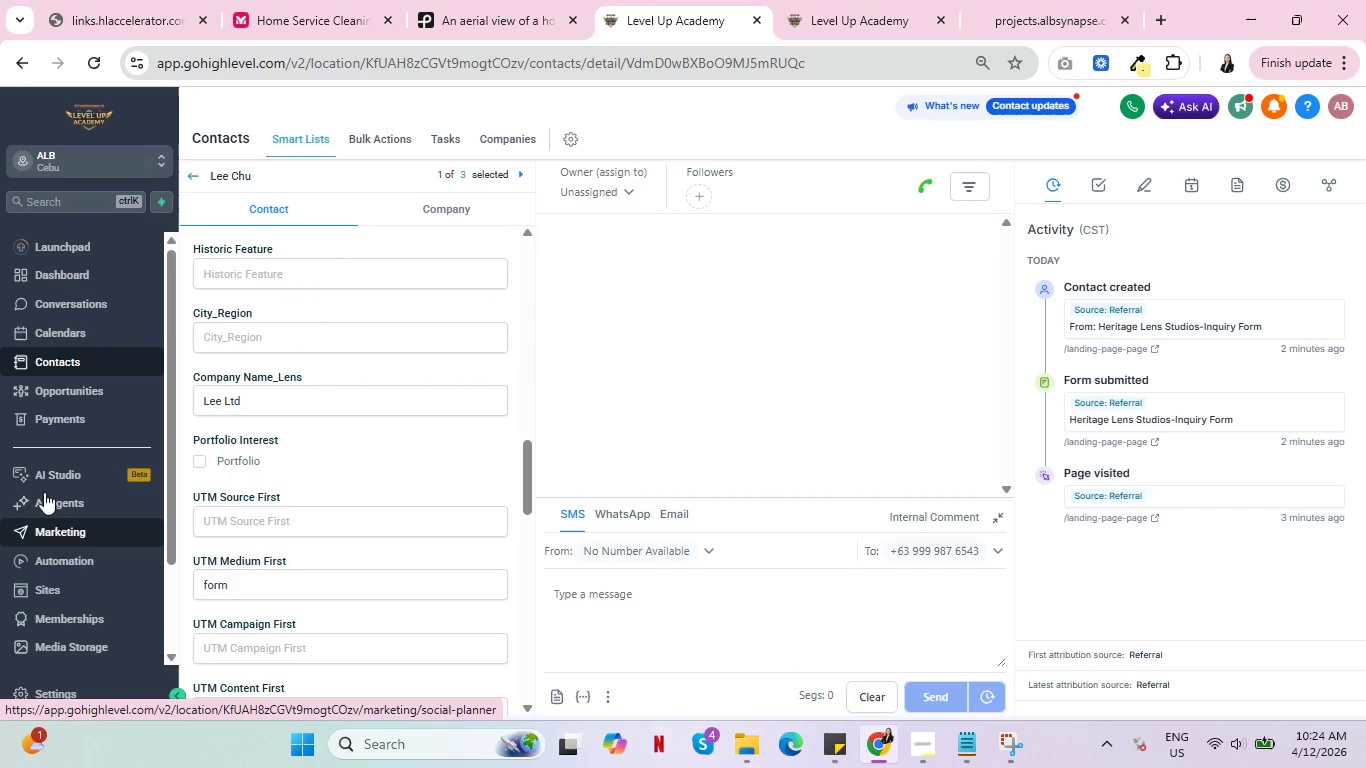 
wait(7.62)
 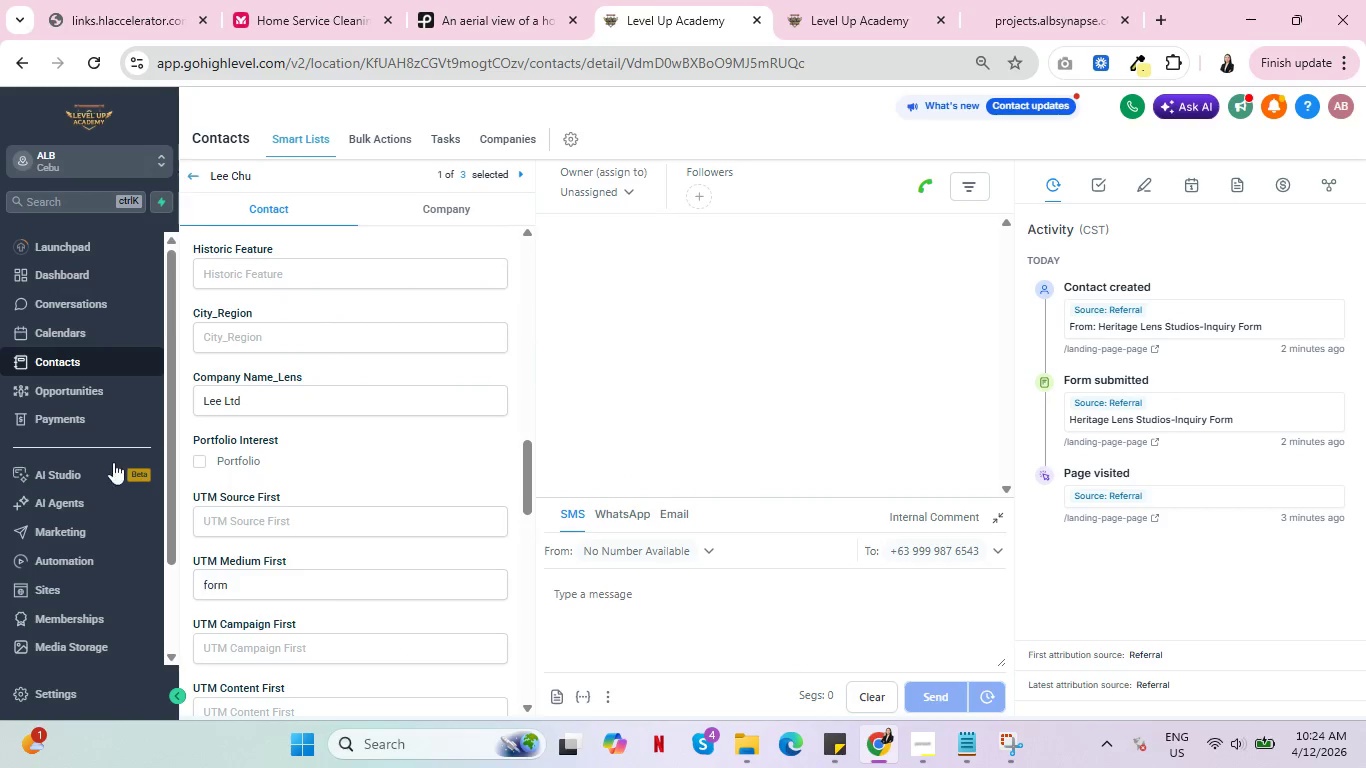 
left_click([797, 0])
 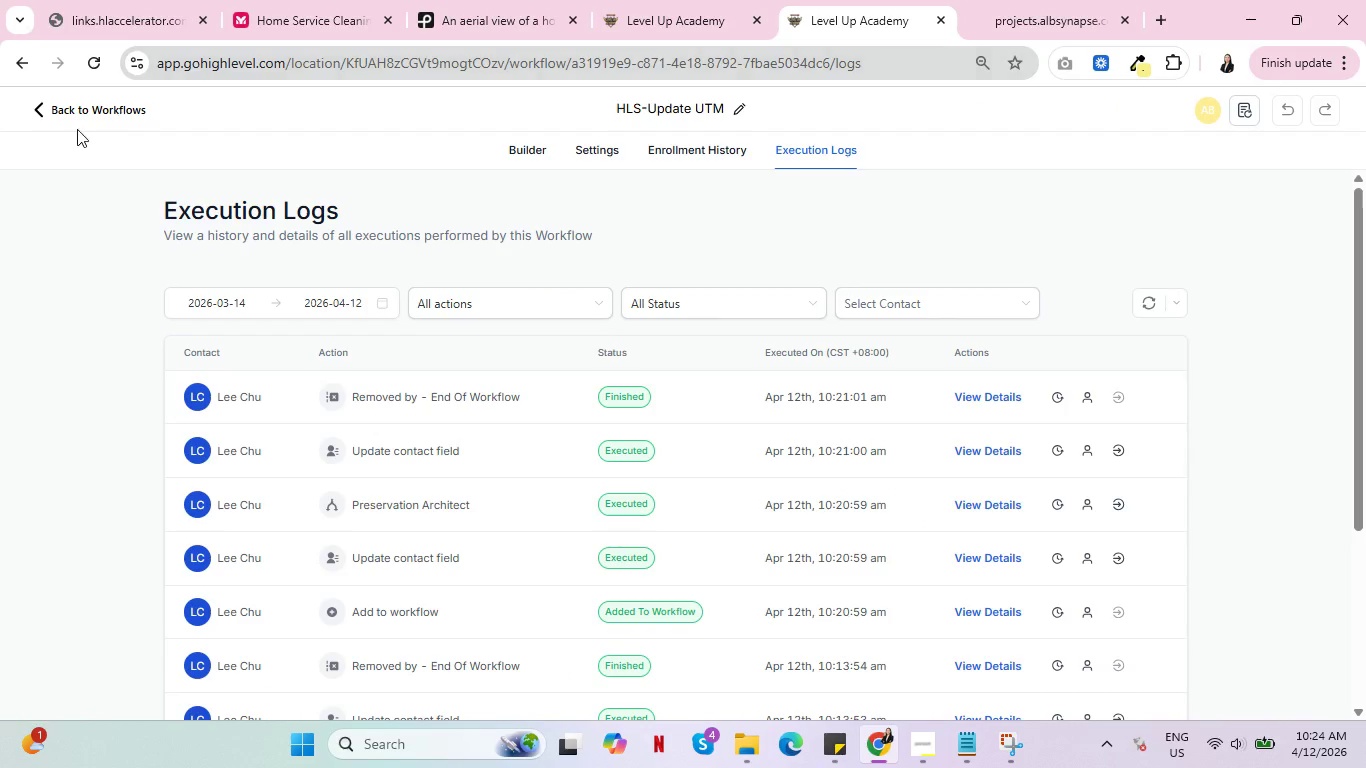 
left_click([98, 104])
 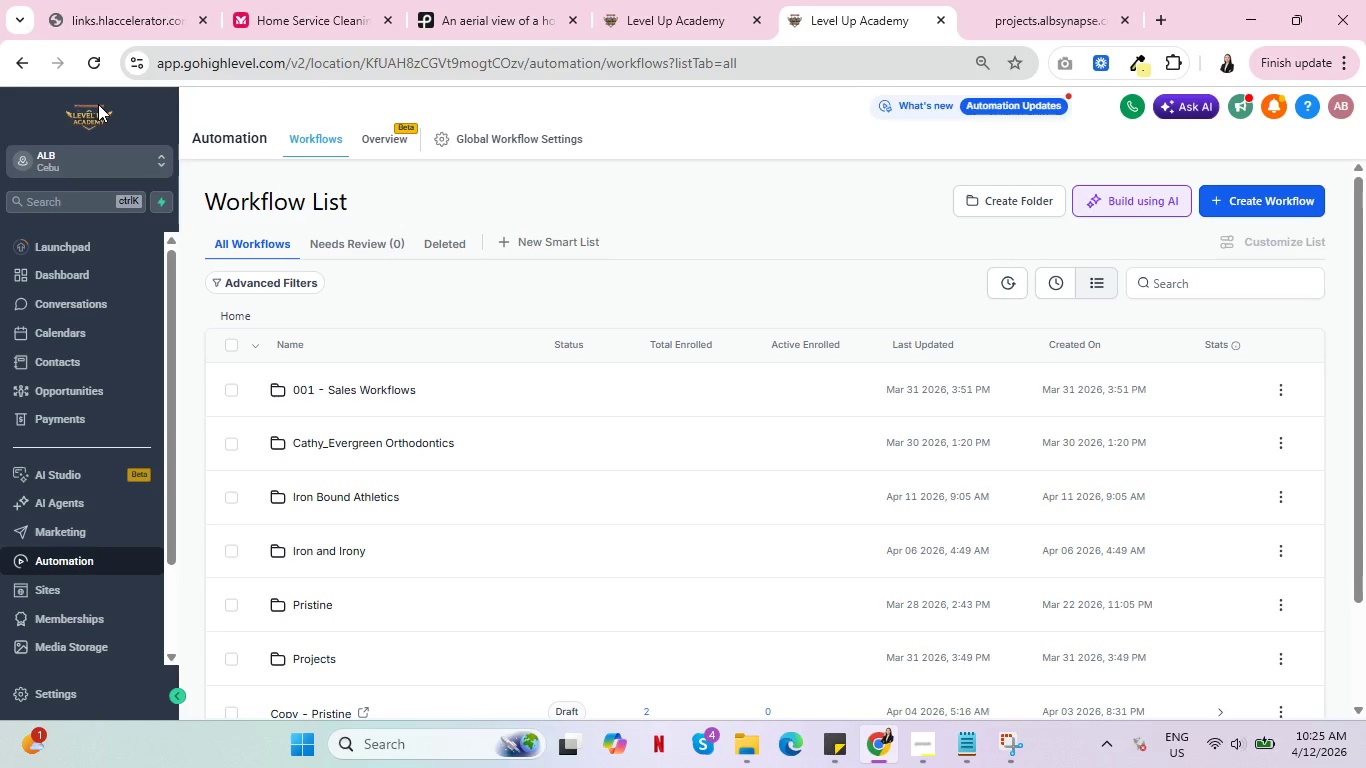 
wait(36.14)
 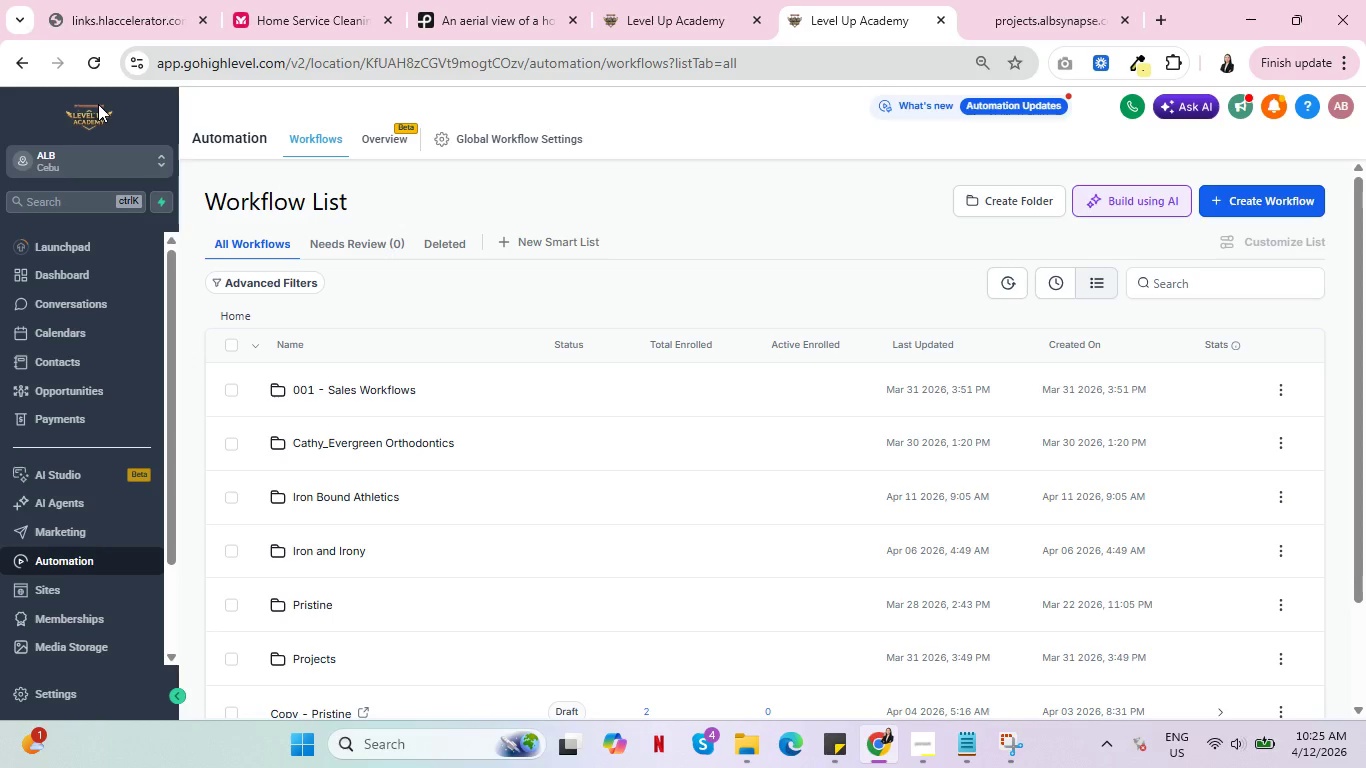 
left_click([636, 0])
 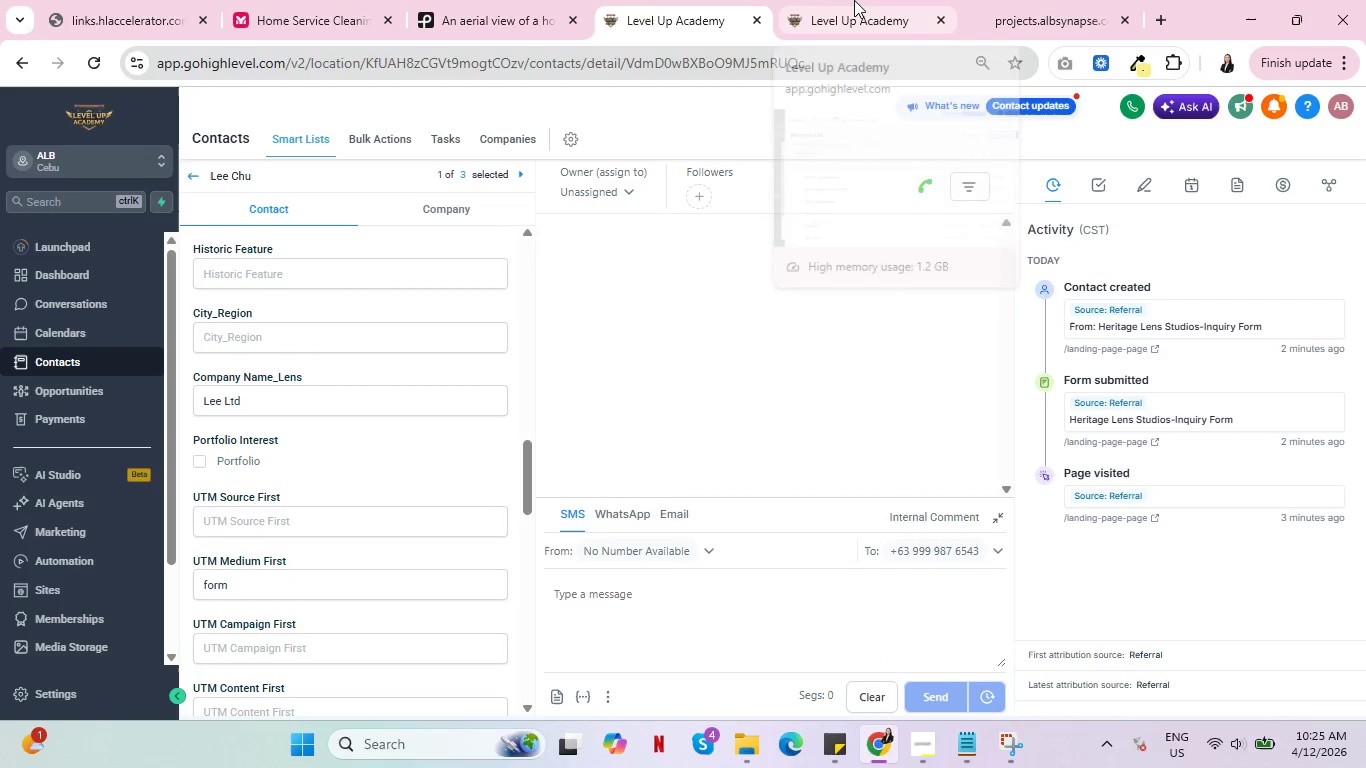 
left_click([854, 0])
 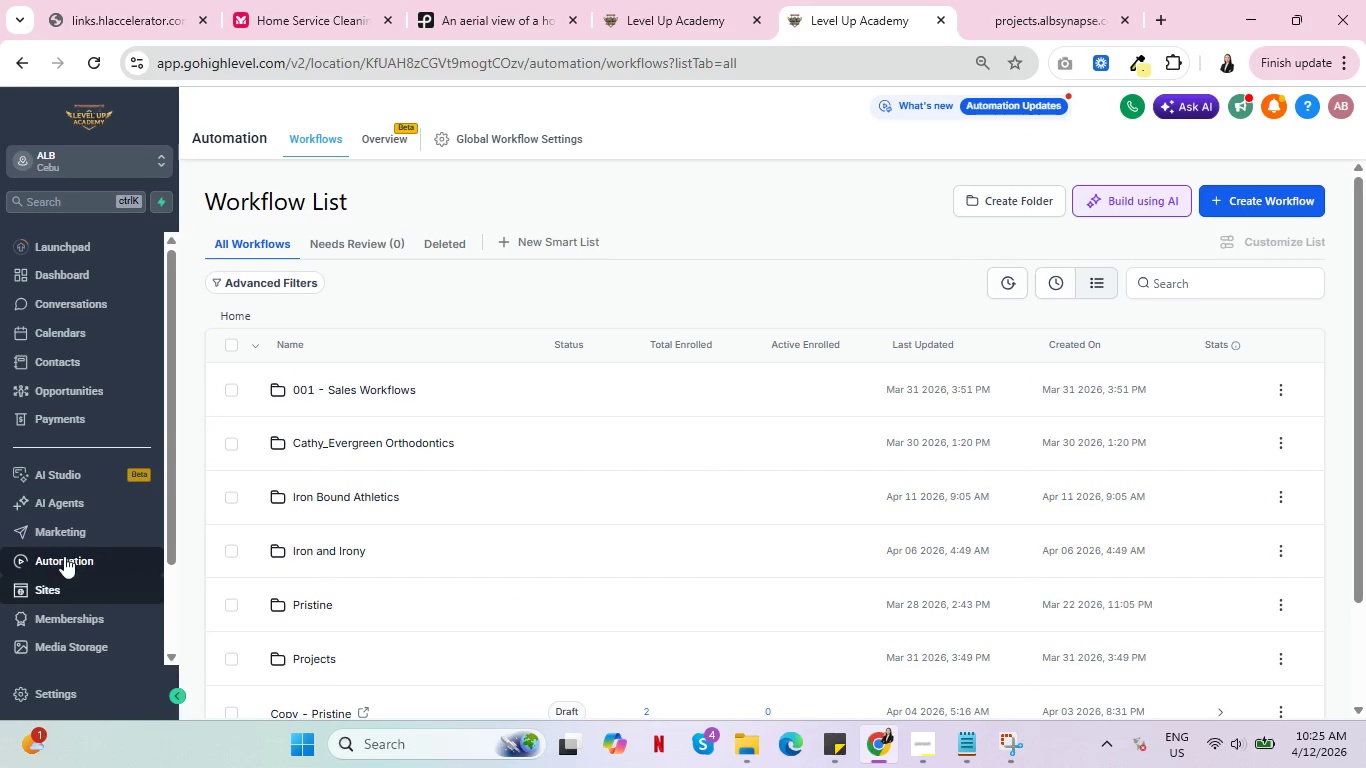 
left_click([69, 539])
 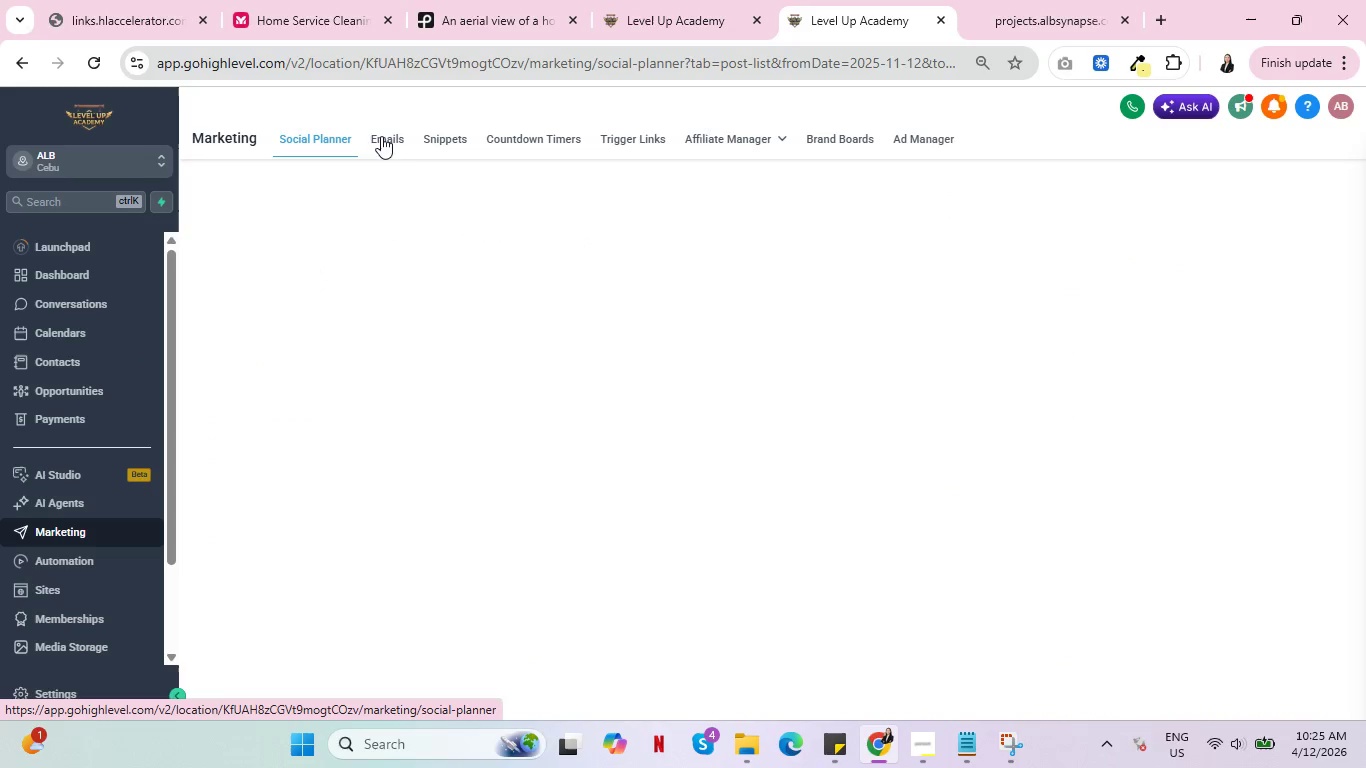 
left_click([381, 136])
 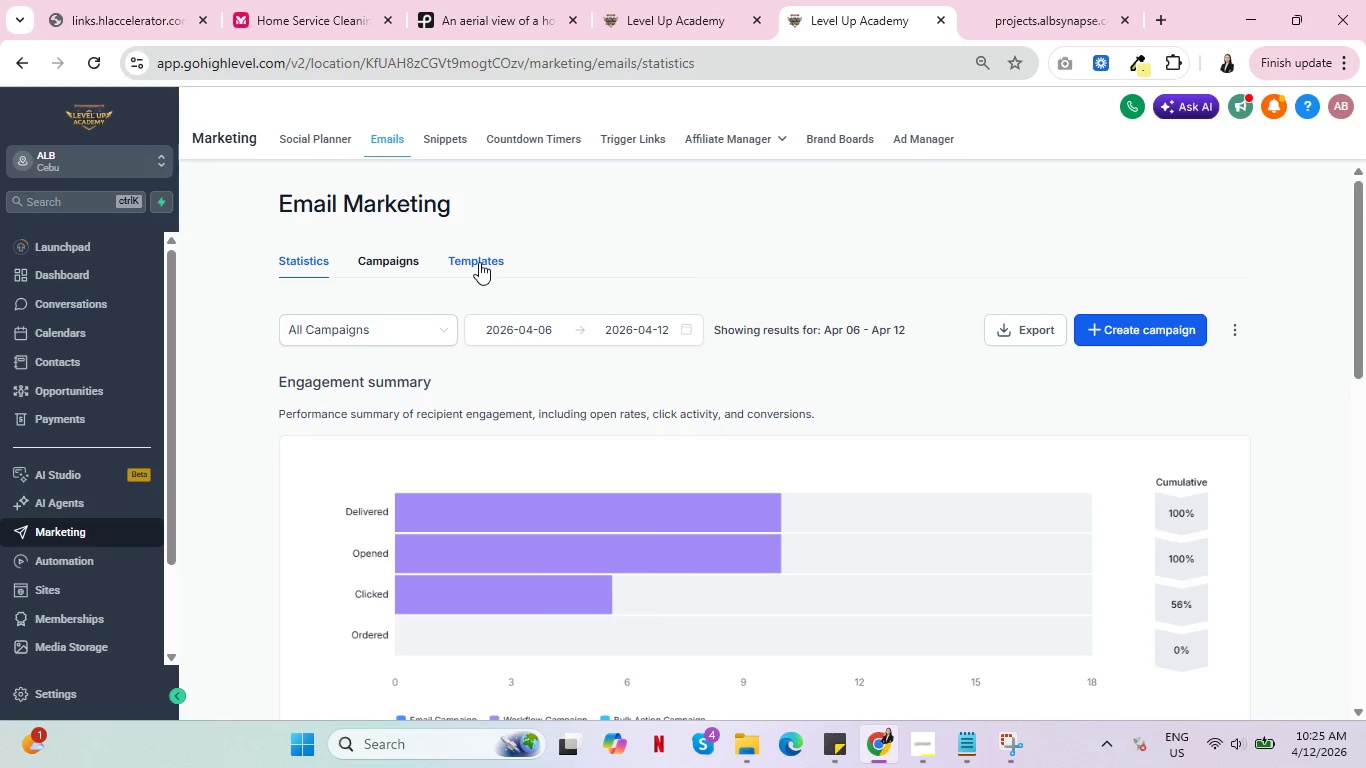 
wait(6.98)
 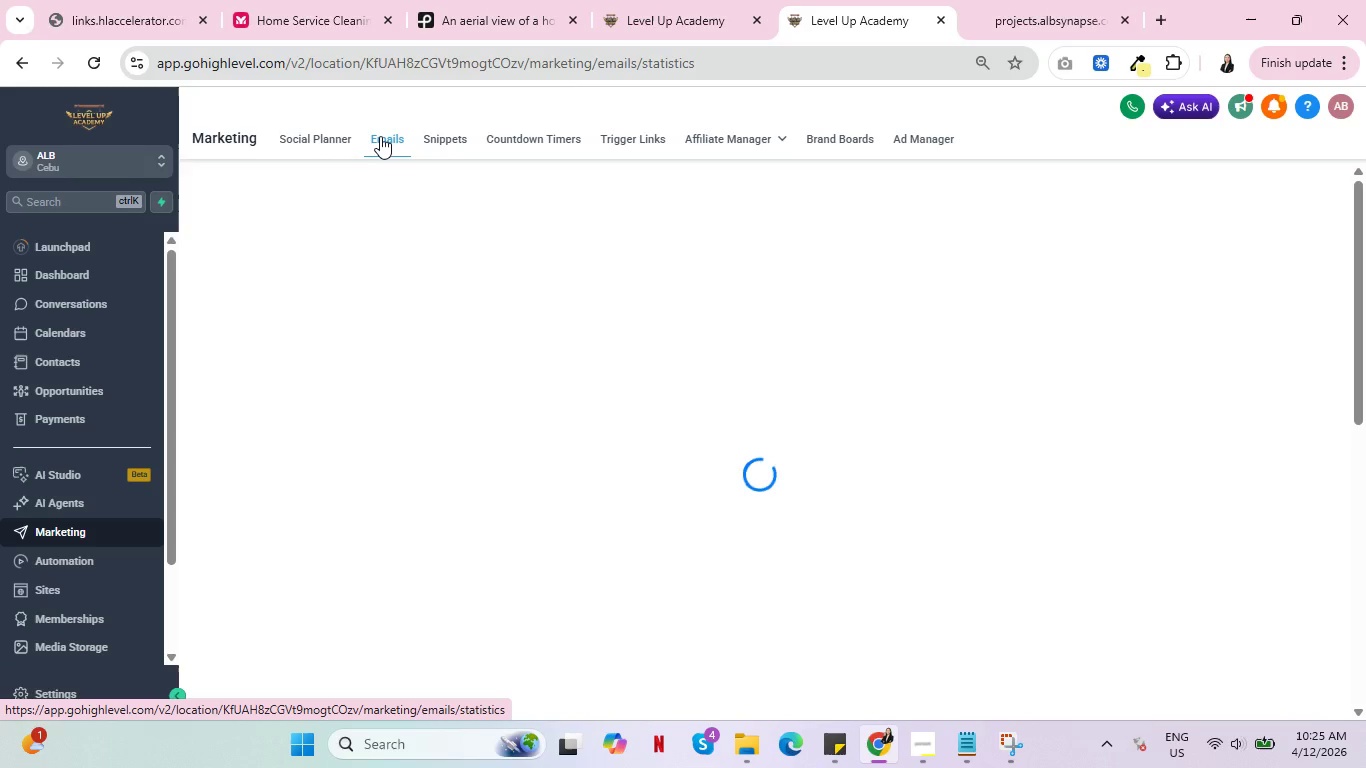 
scroll: coordinate [633, 447], scroll_direction: down, amount: 12.0
 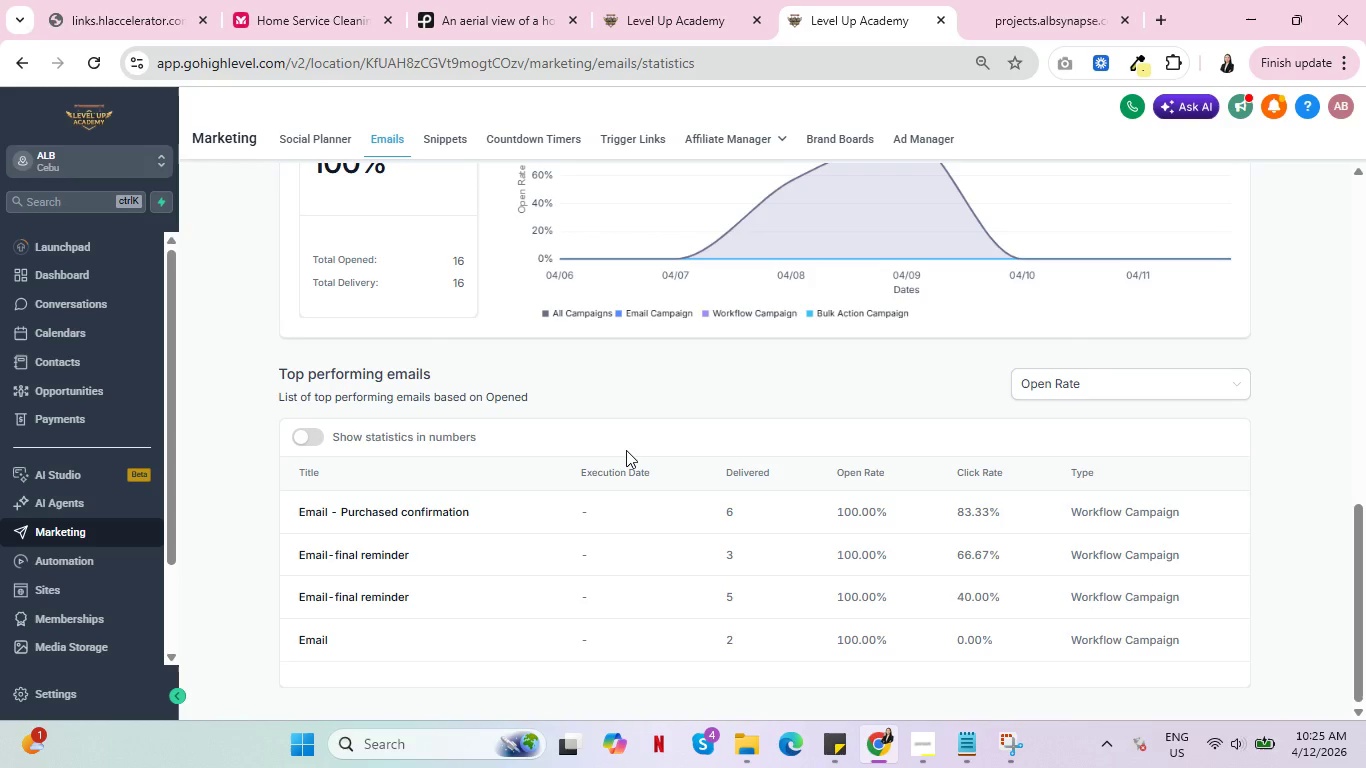 
left_click([1090, 374])
 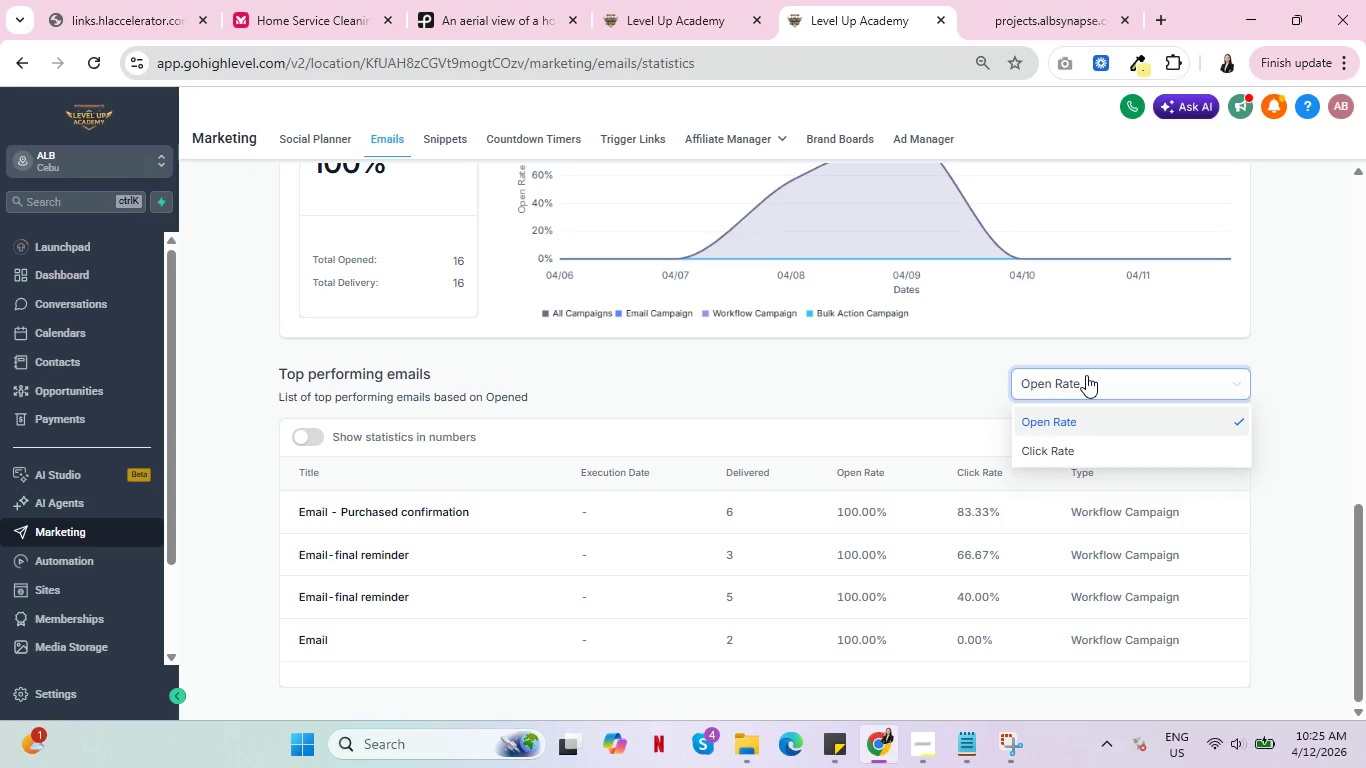 
mouse_move([1033, 451])
 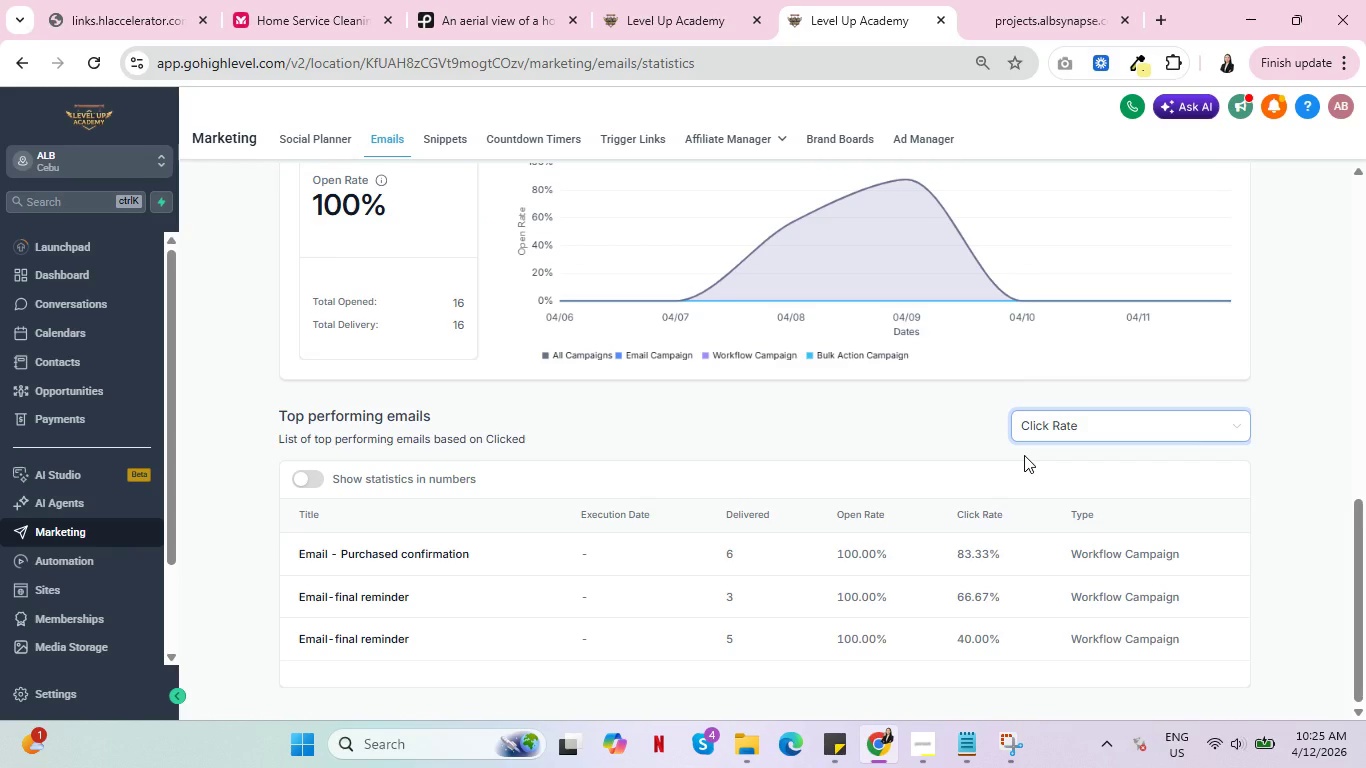 
wait(18.09)
 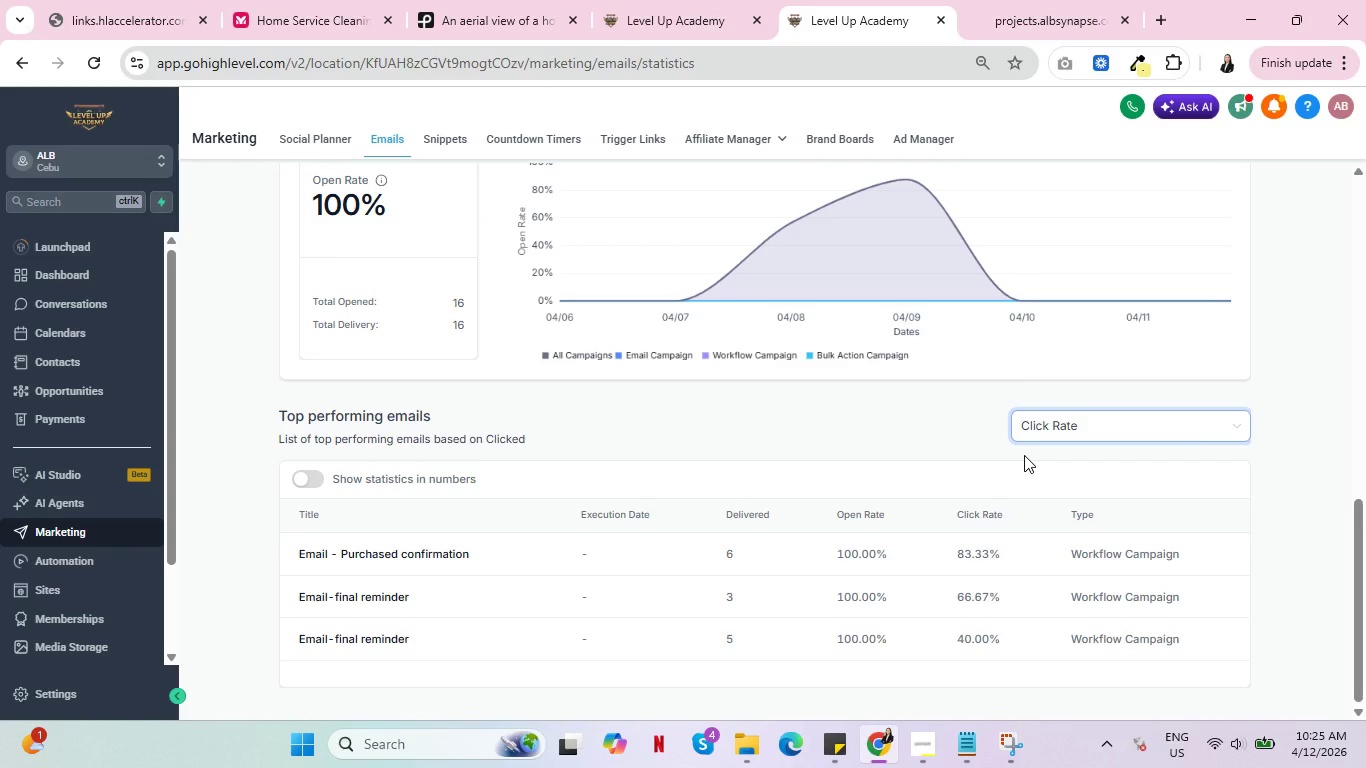 
scroll: coordinate [752, 497], scroll_direction: up, amount: 3.0
 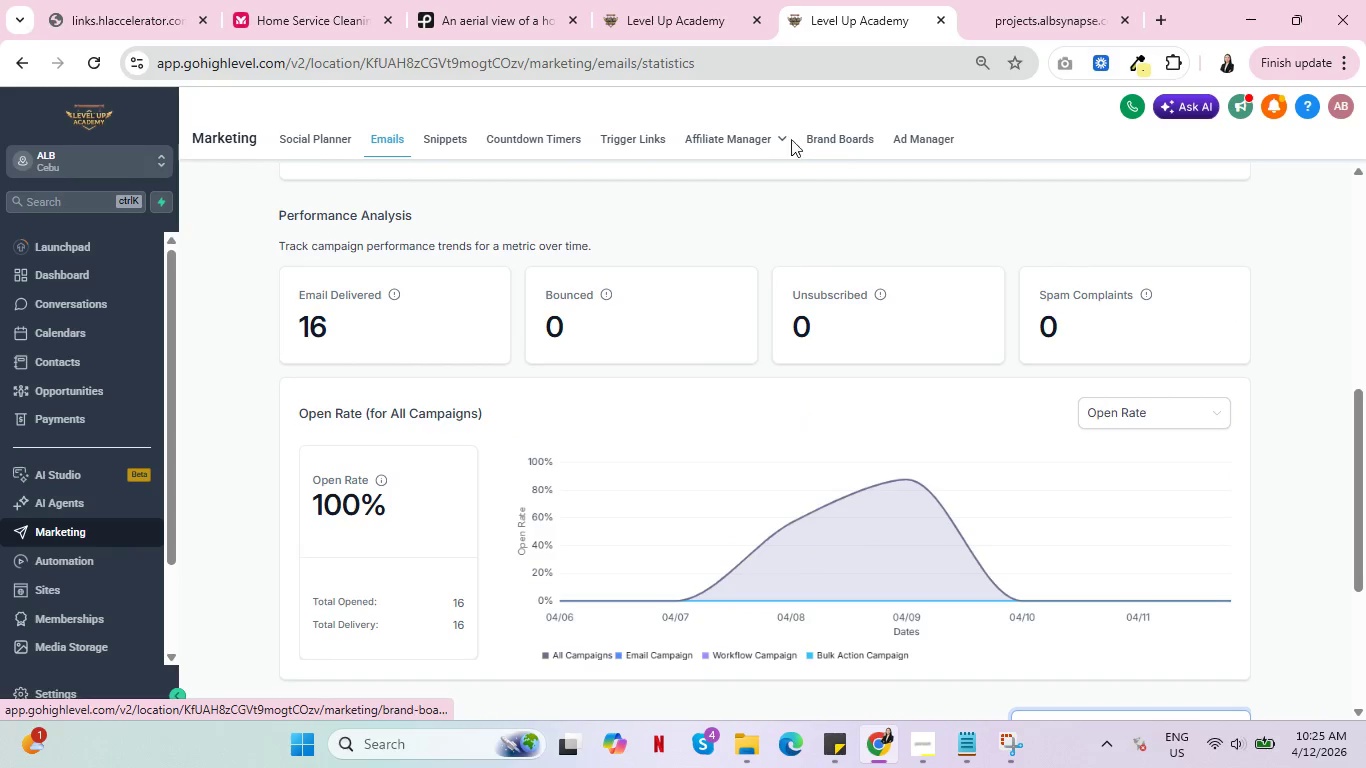 
wait(5.42)
 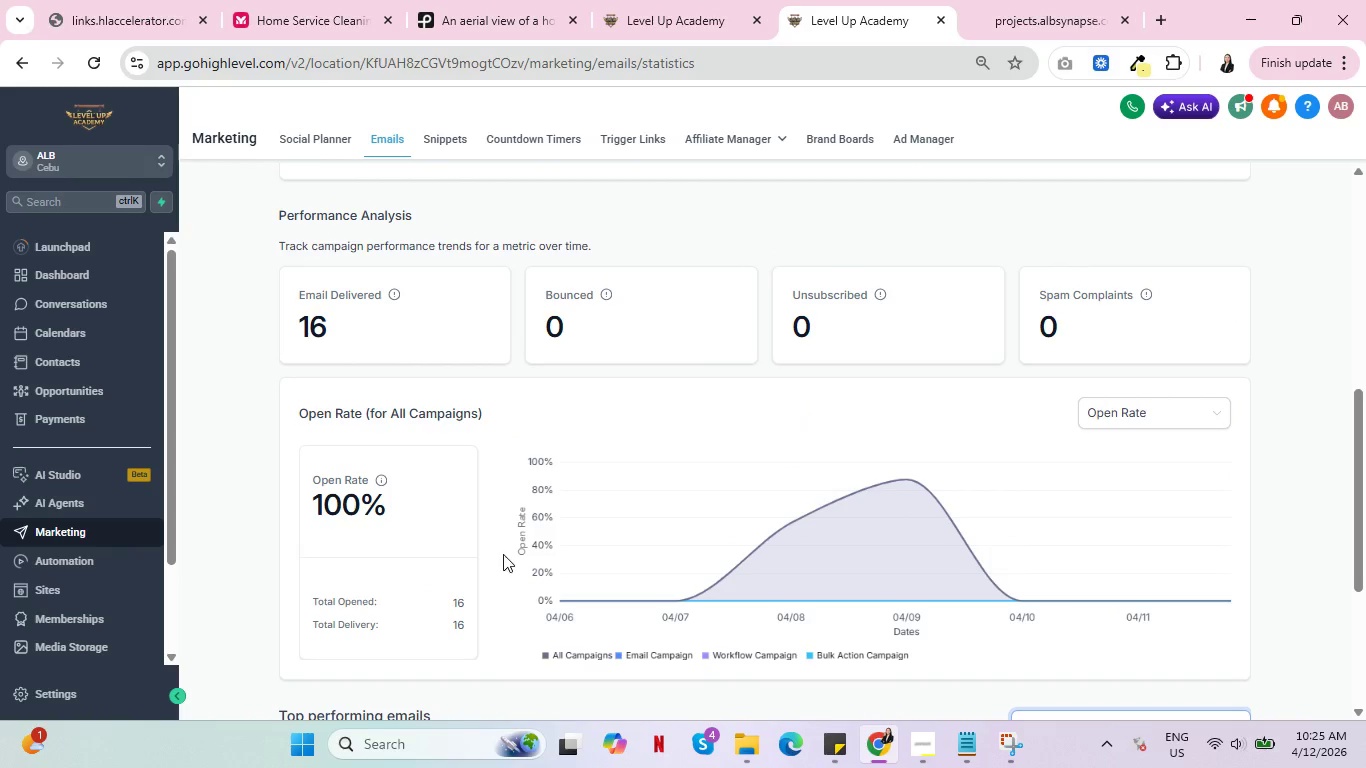 
scroll: coordinate [576, 283], scroll_direction: up, amount: 8.0
 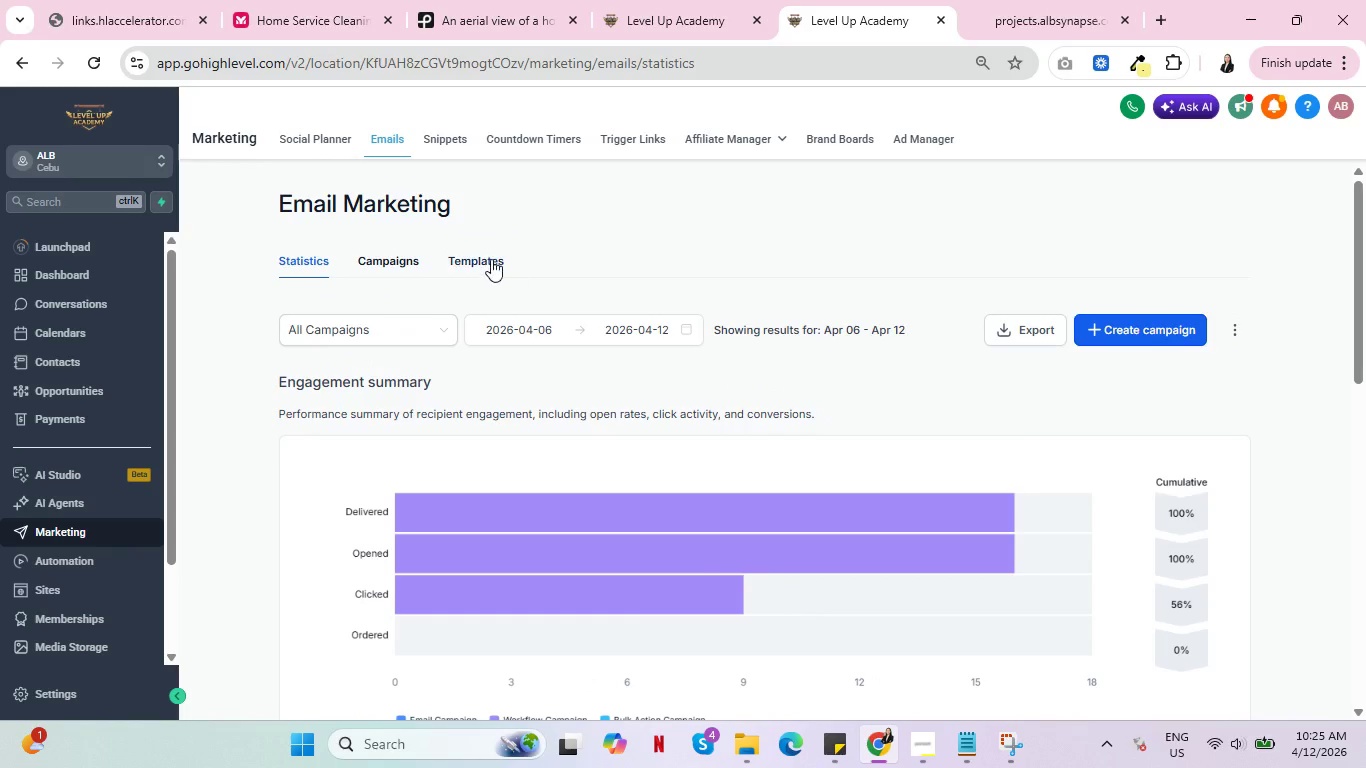 
left_click([491, 259])
 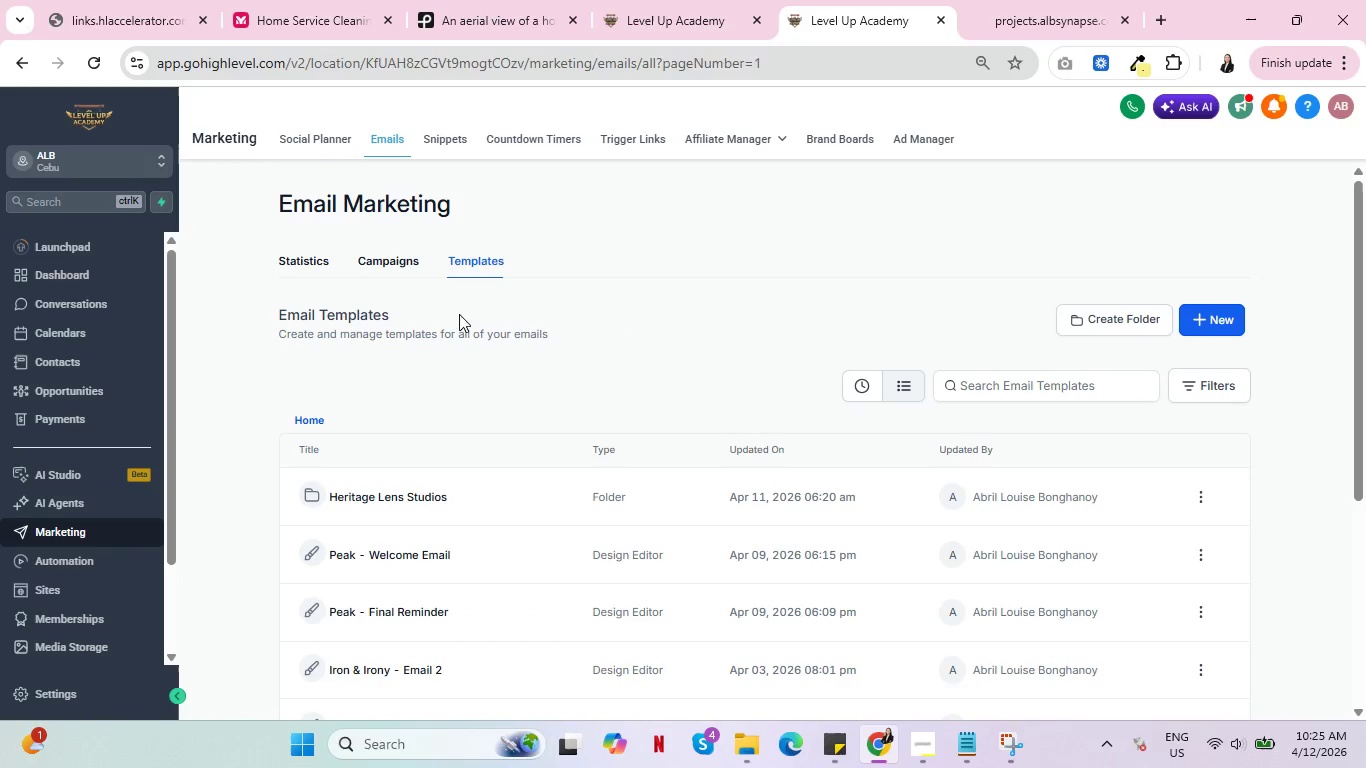 
scroll: coordinate [967, 478], scroll_direction: down, amount: 7.0
 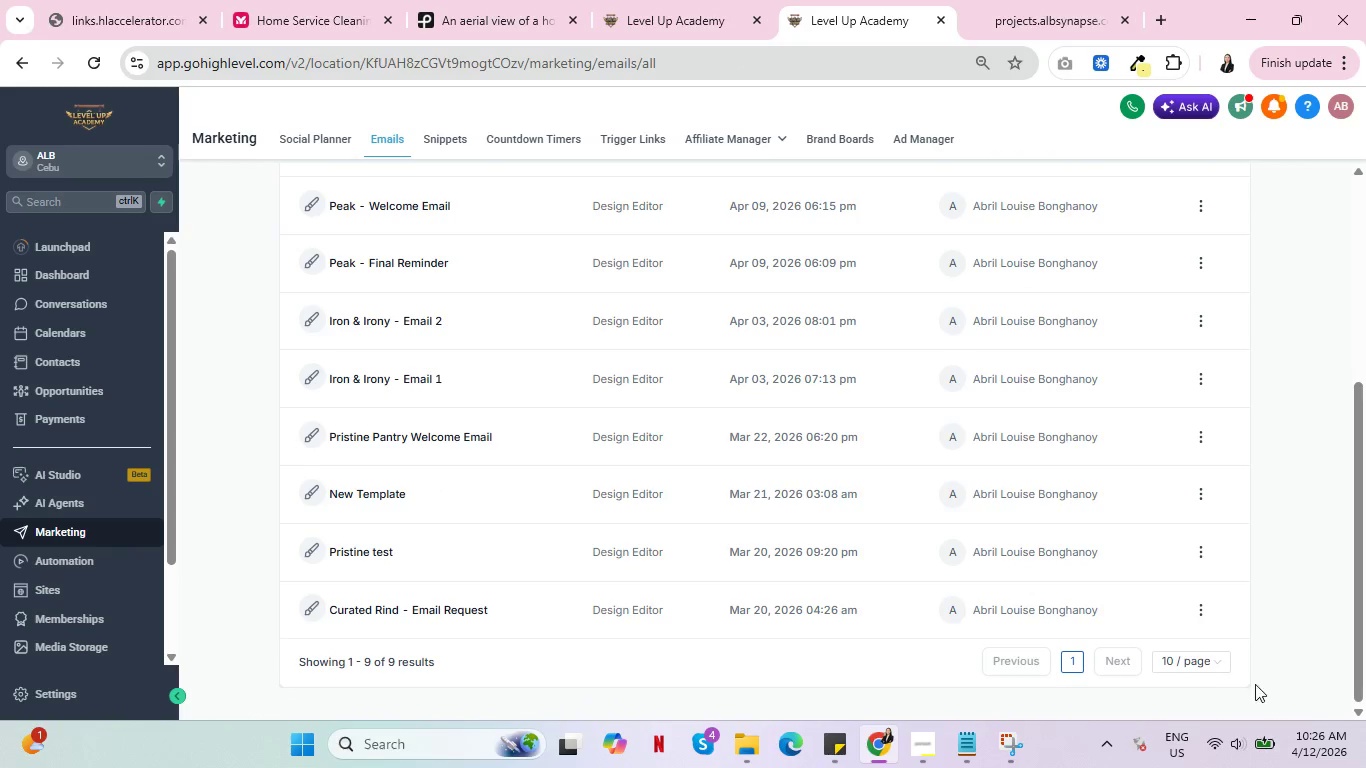 
scroll: coordinate [1277, 593], scroll_direction: up, amount: 6.0
 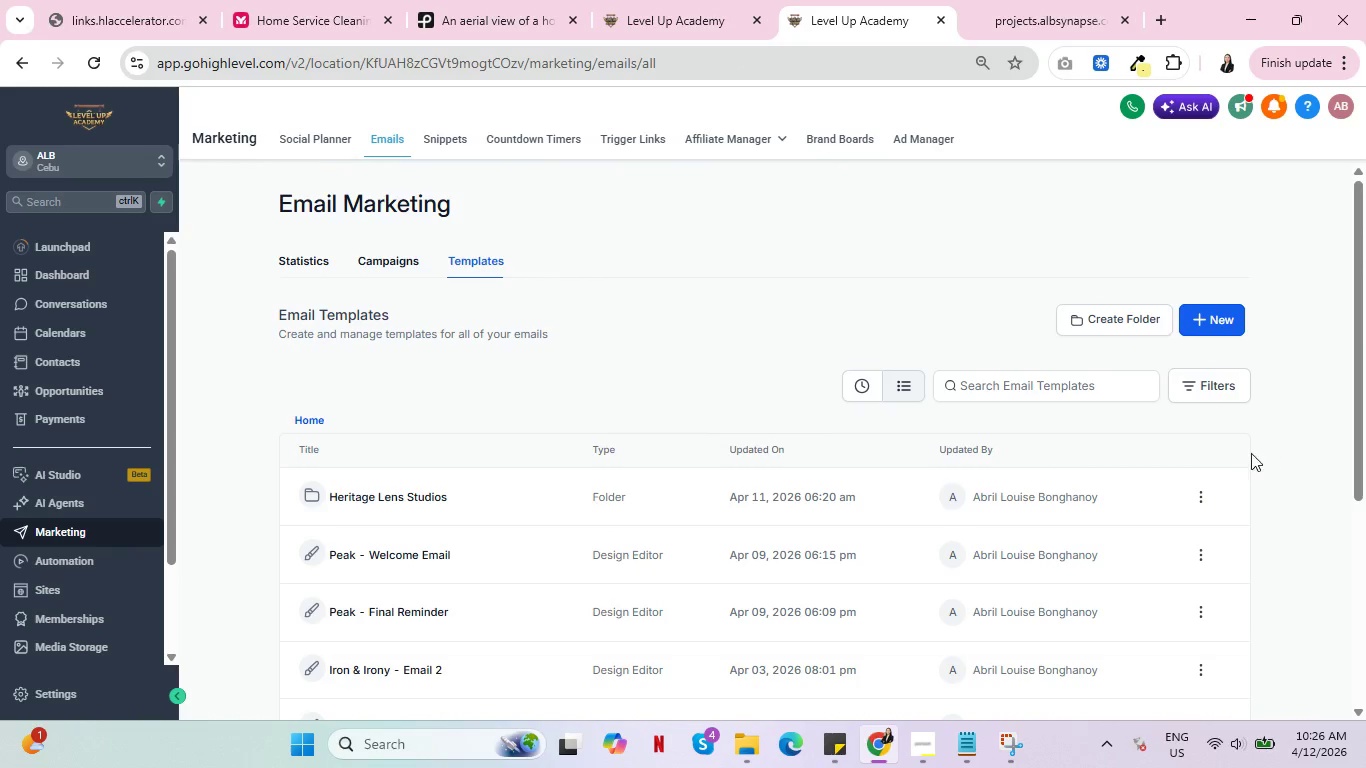 
wait(5.09)
 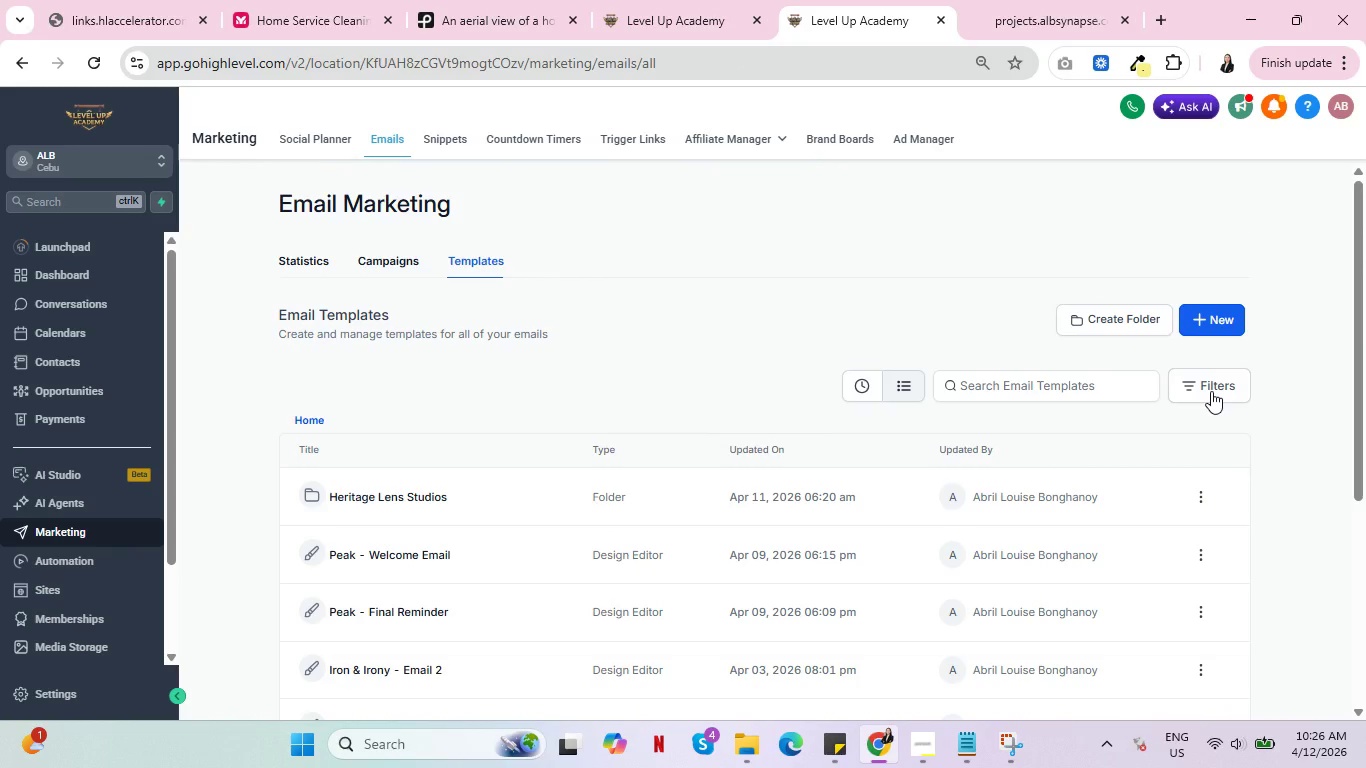 
left_click([1217, 394])
 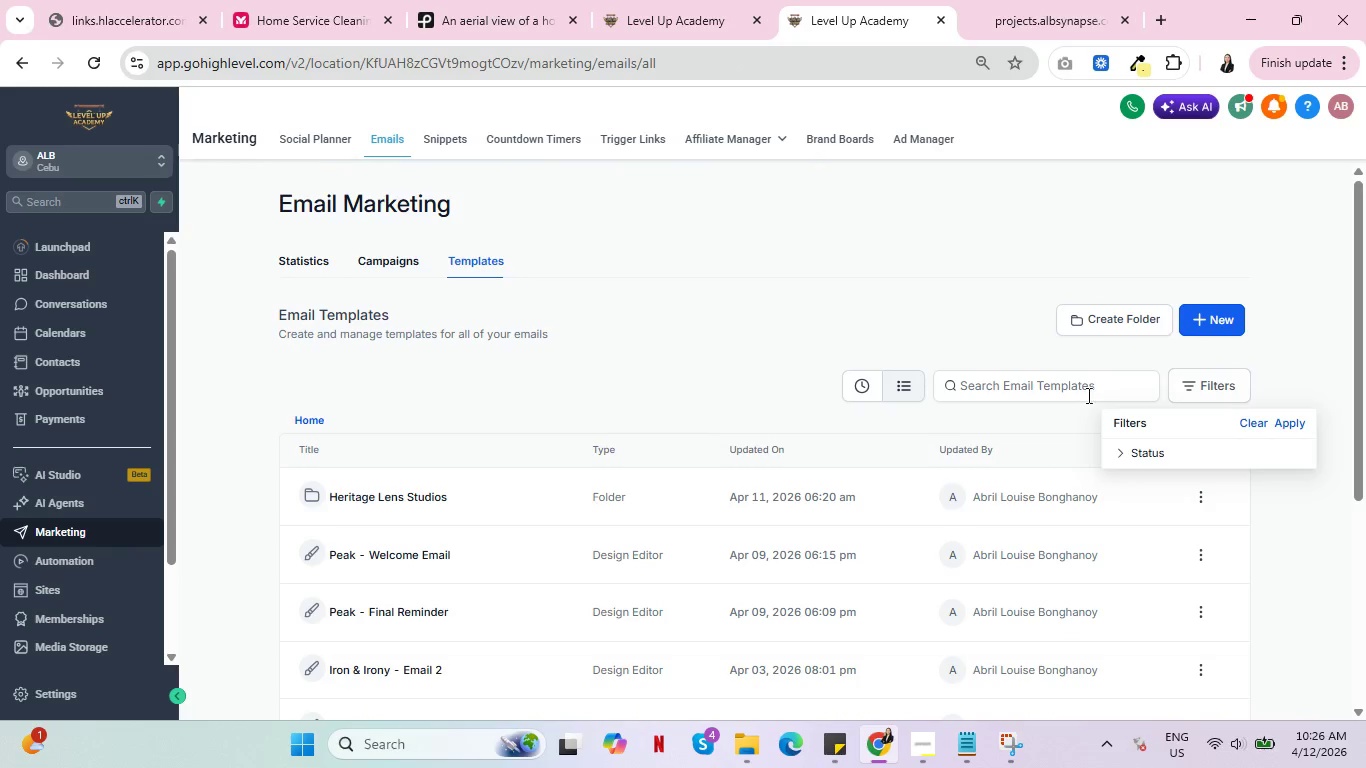 
left_click([698, 287])
 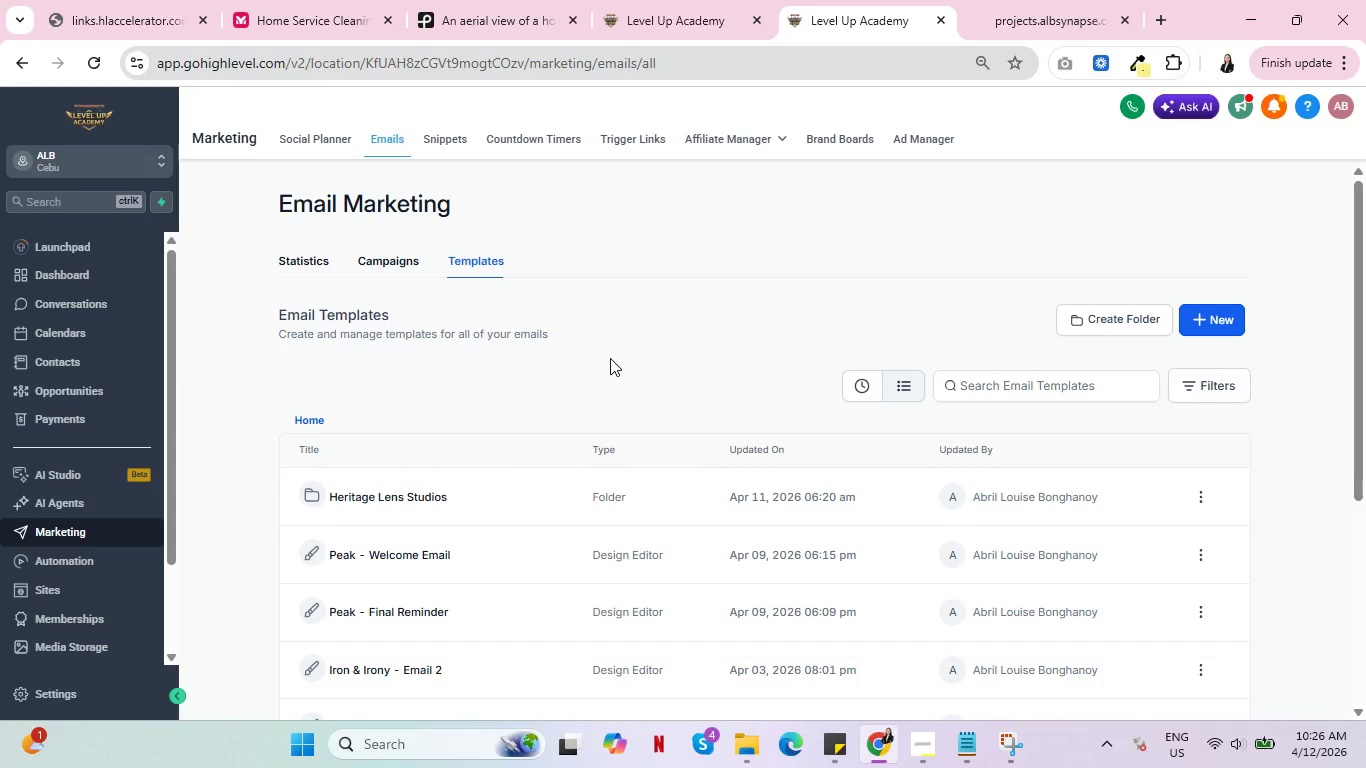 
scroll: coordinate [586, 406], scroll_direction: up, amount: 3.0
 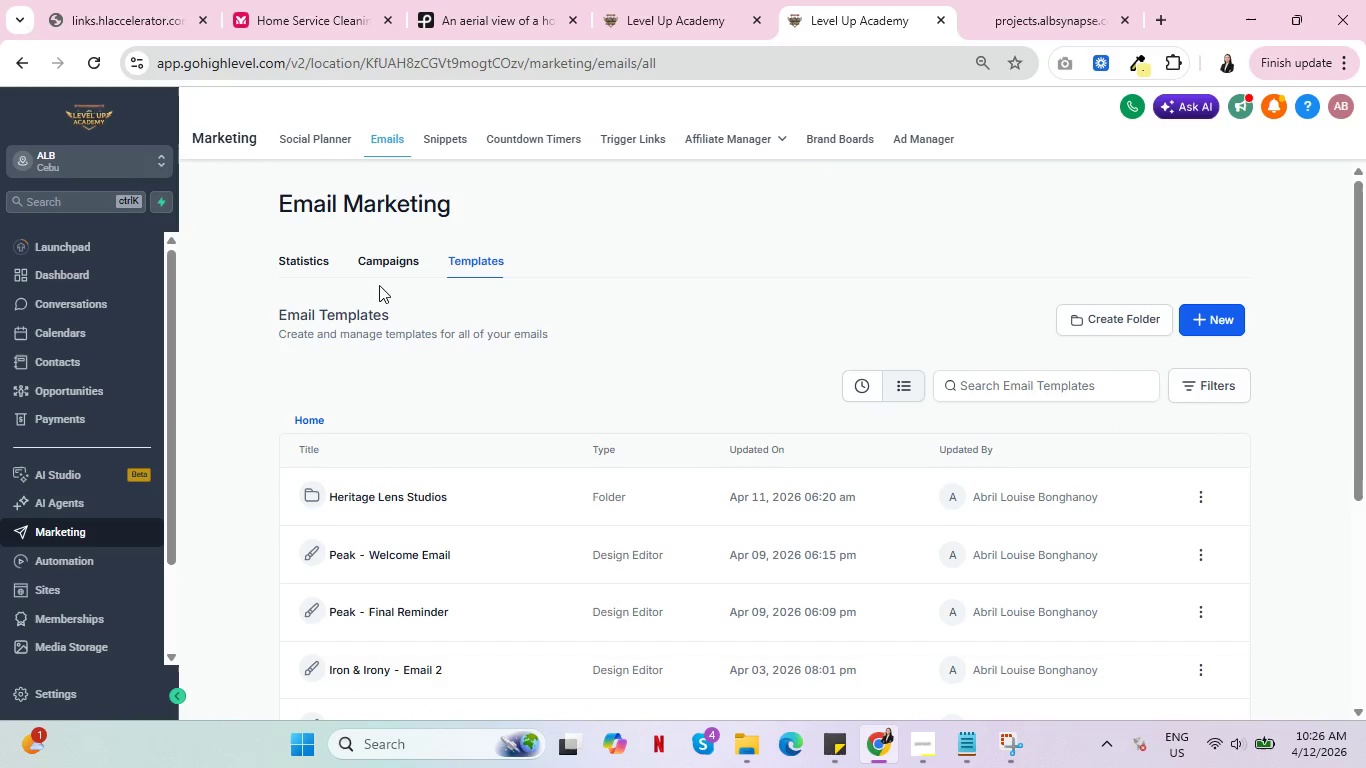 
left_click([390, 258])
 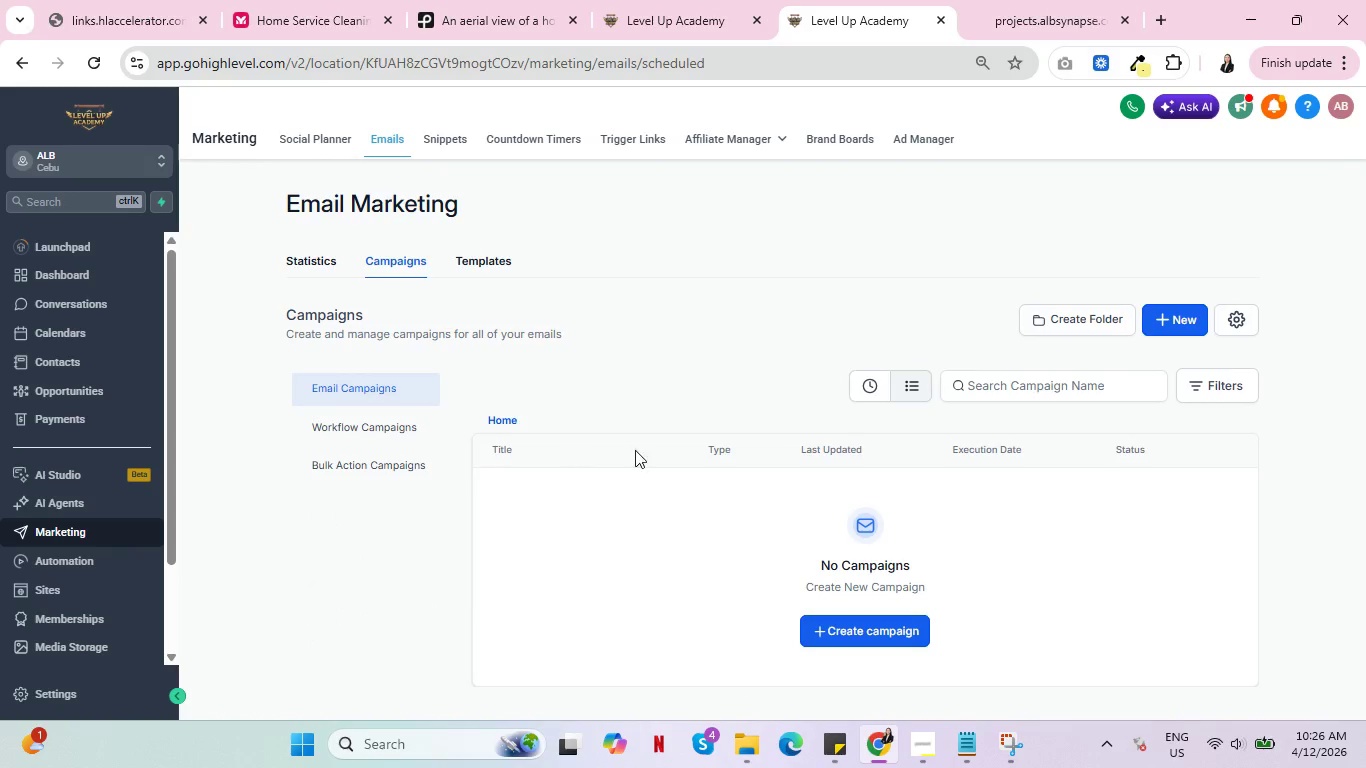 
mouse_move([1229, 318])
 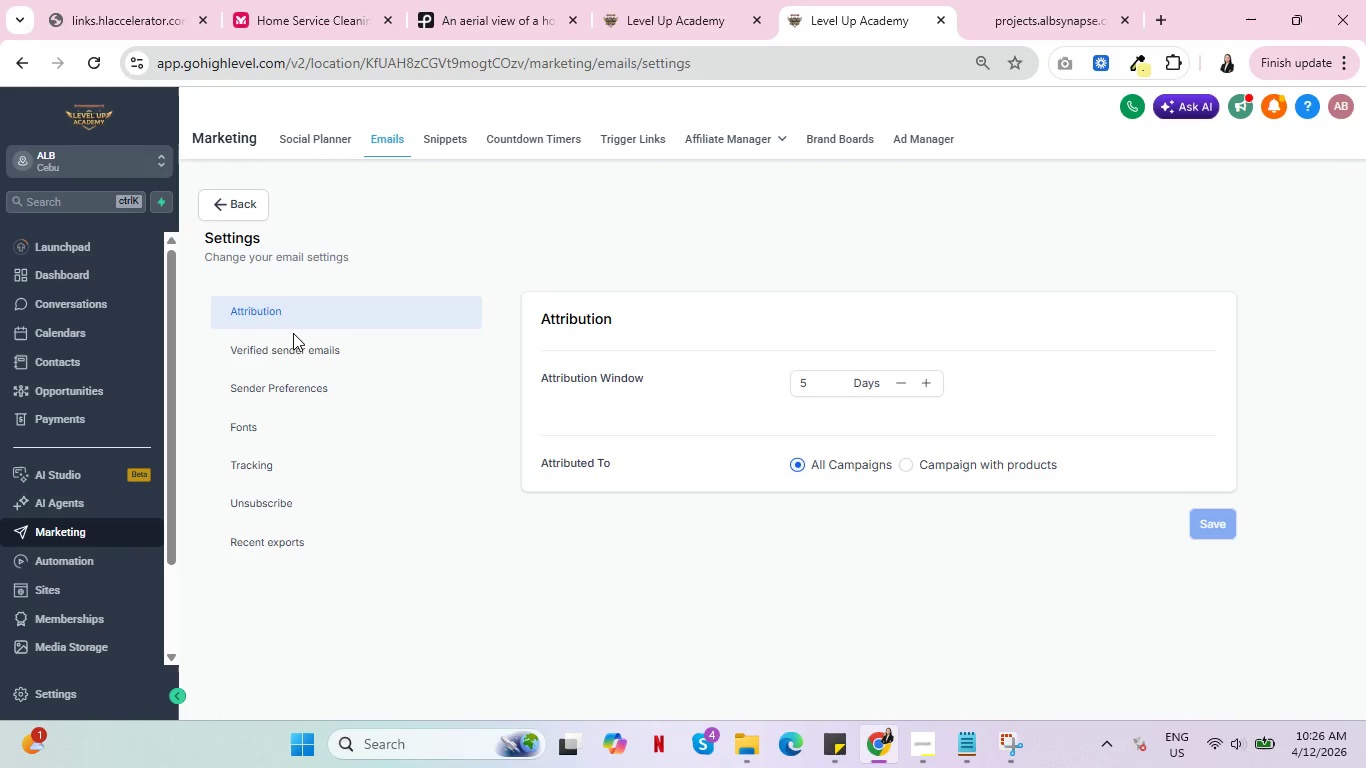 
double_click([294, 349])
 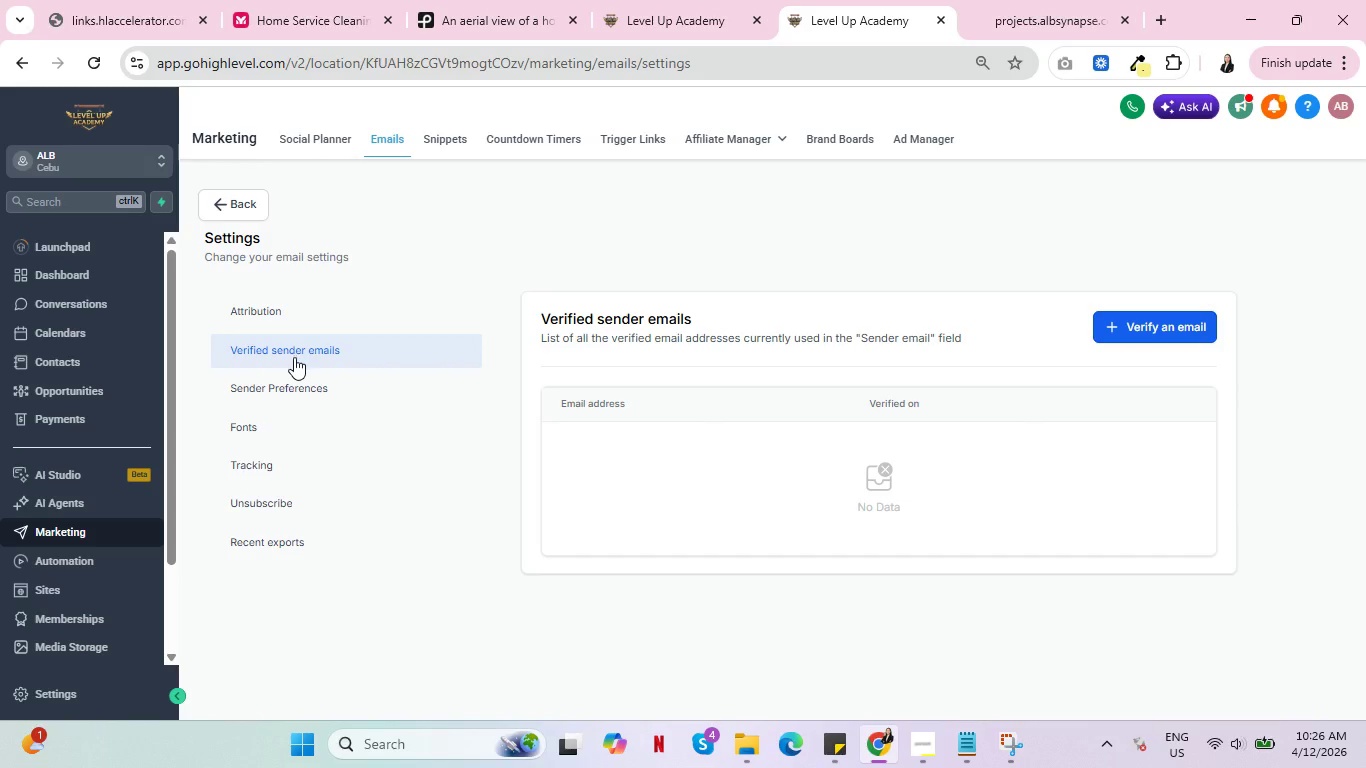 
left_click([300, 379])
 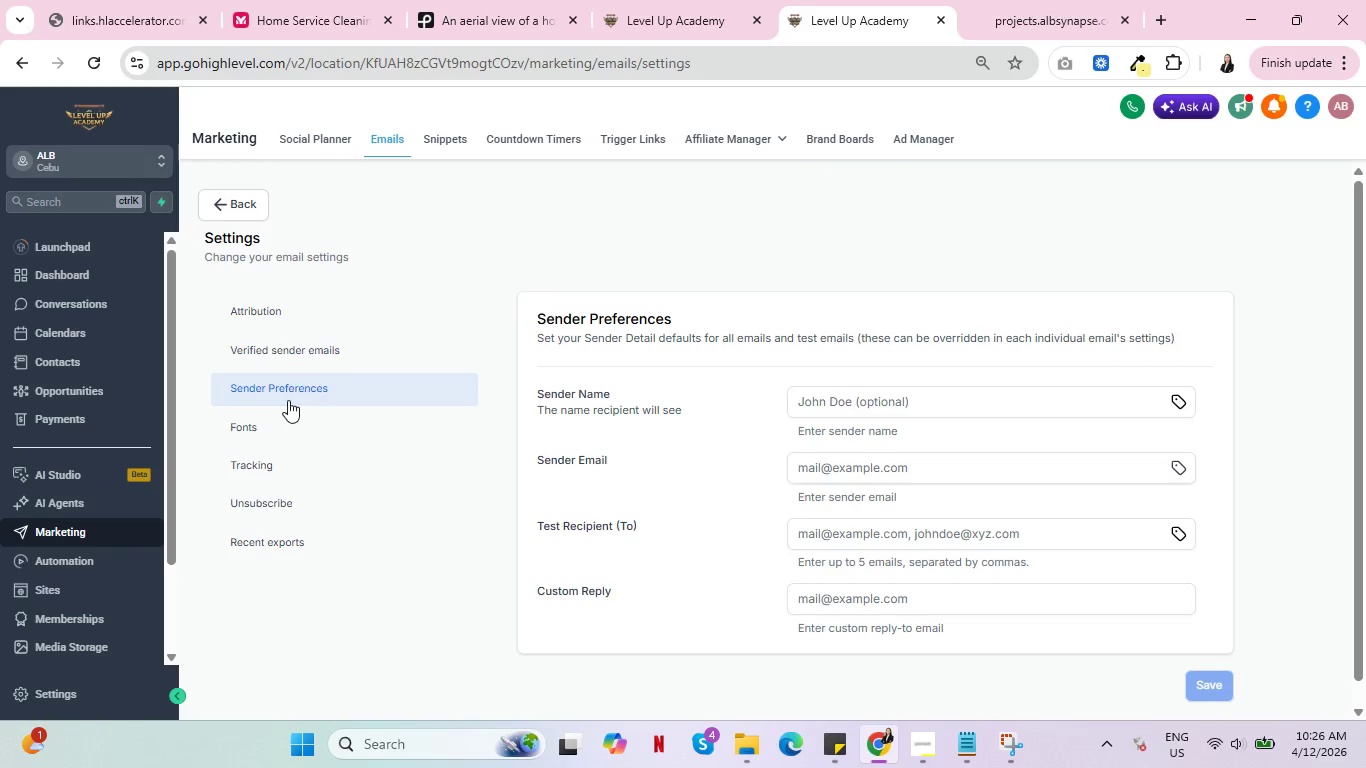 
left_click([274, 428])
 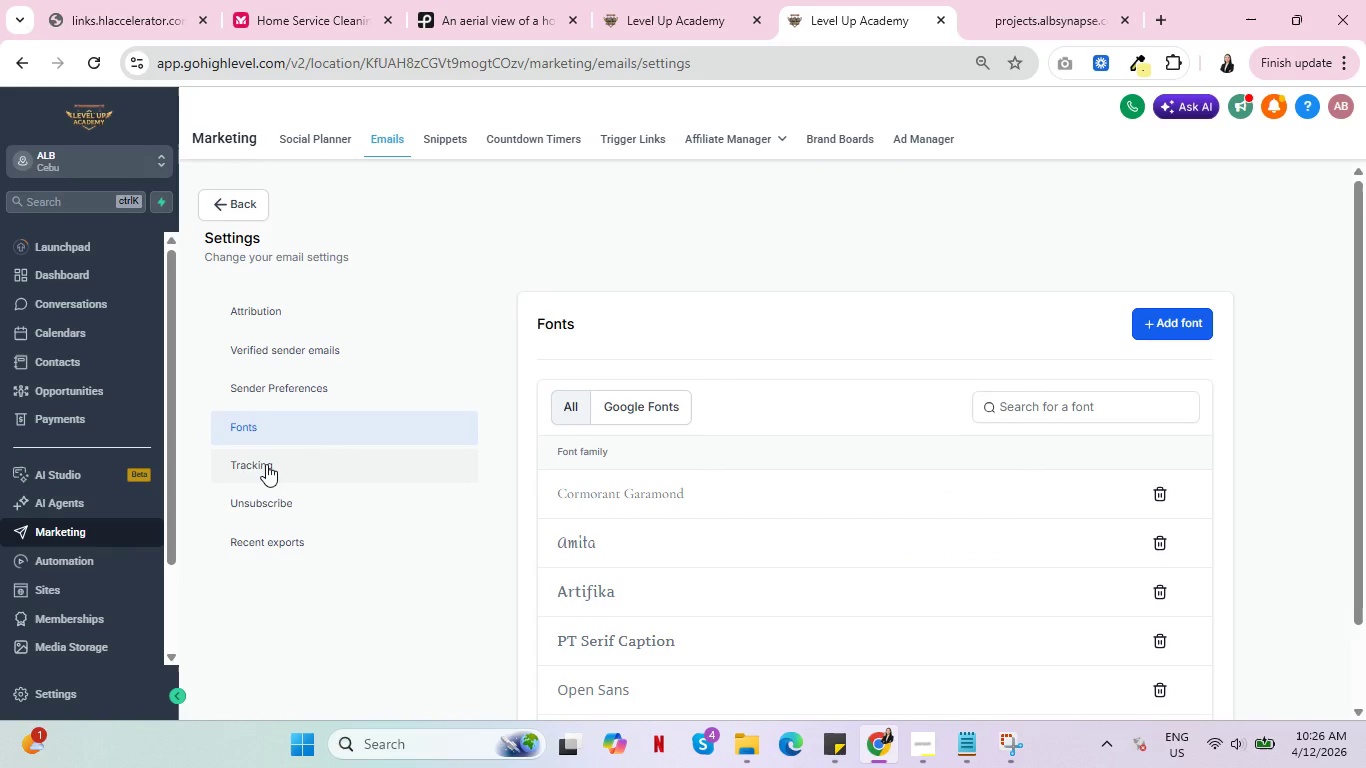 
left_click([266, 464])
 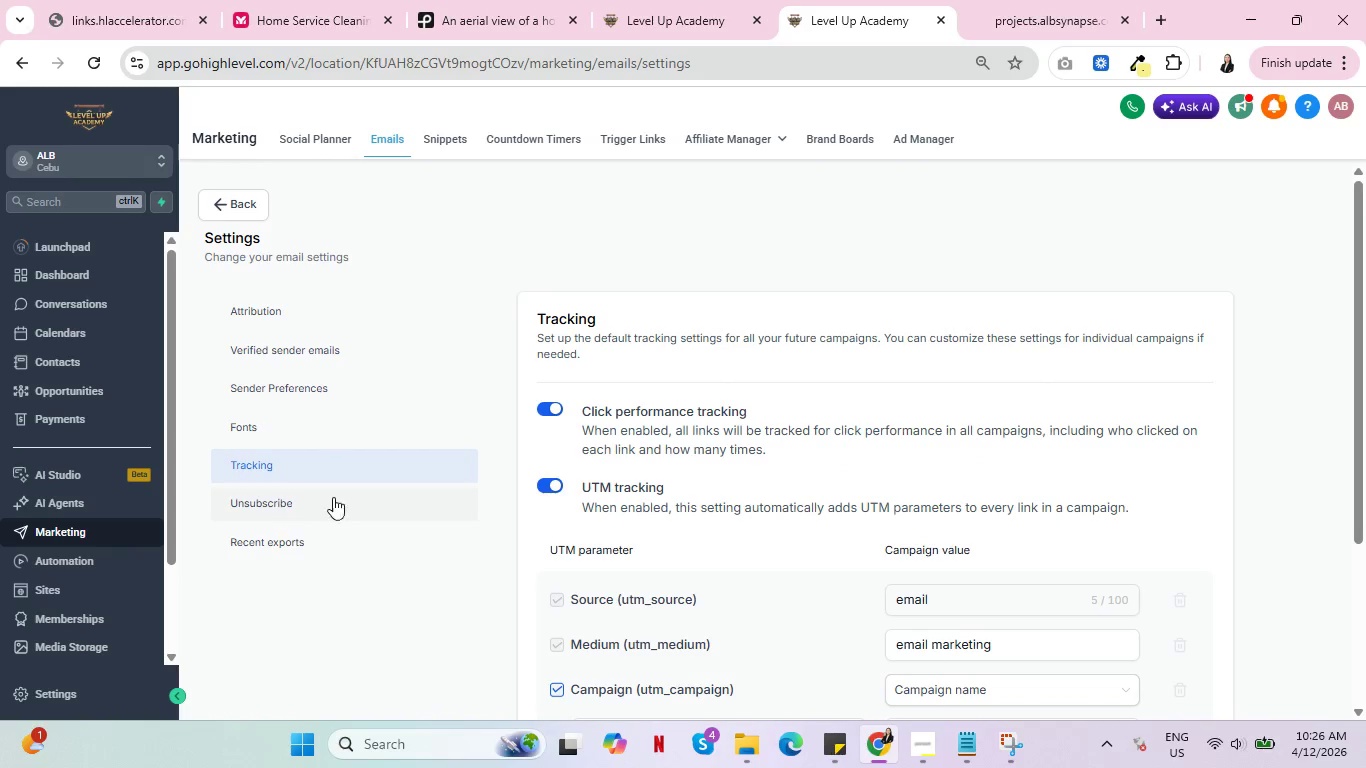 
scroll: coordinate [1195, 394], scroll_direction: down, amount: 2.0
 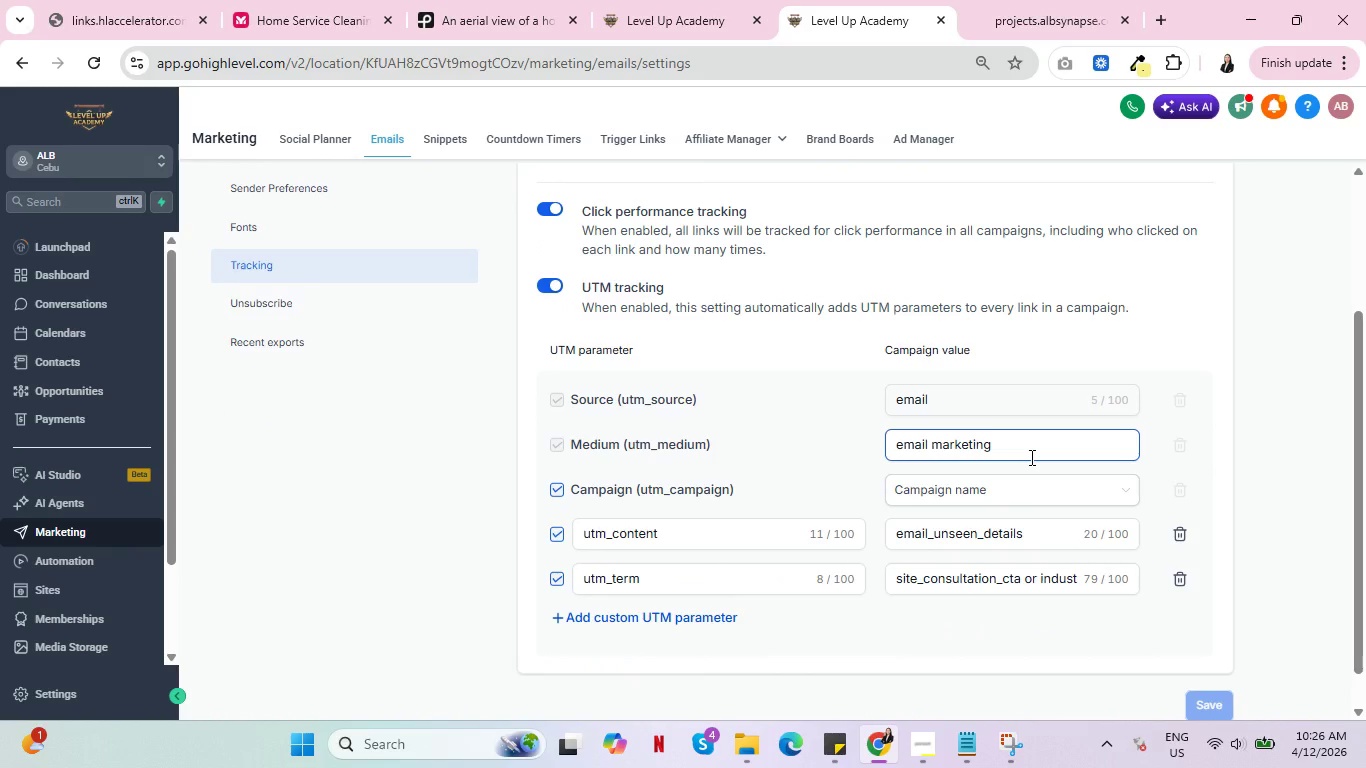 
left_click([1018, 404])
 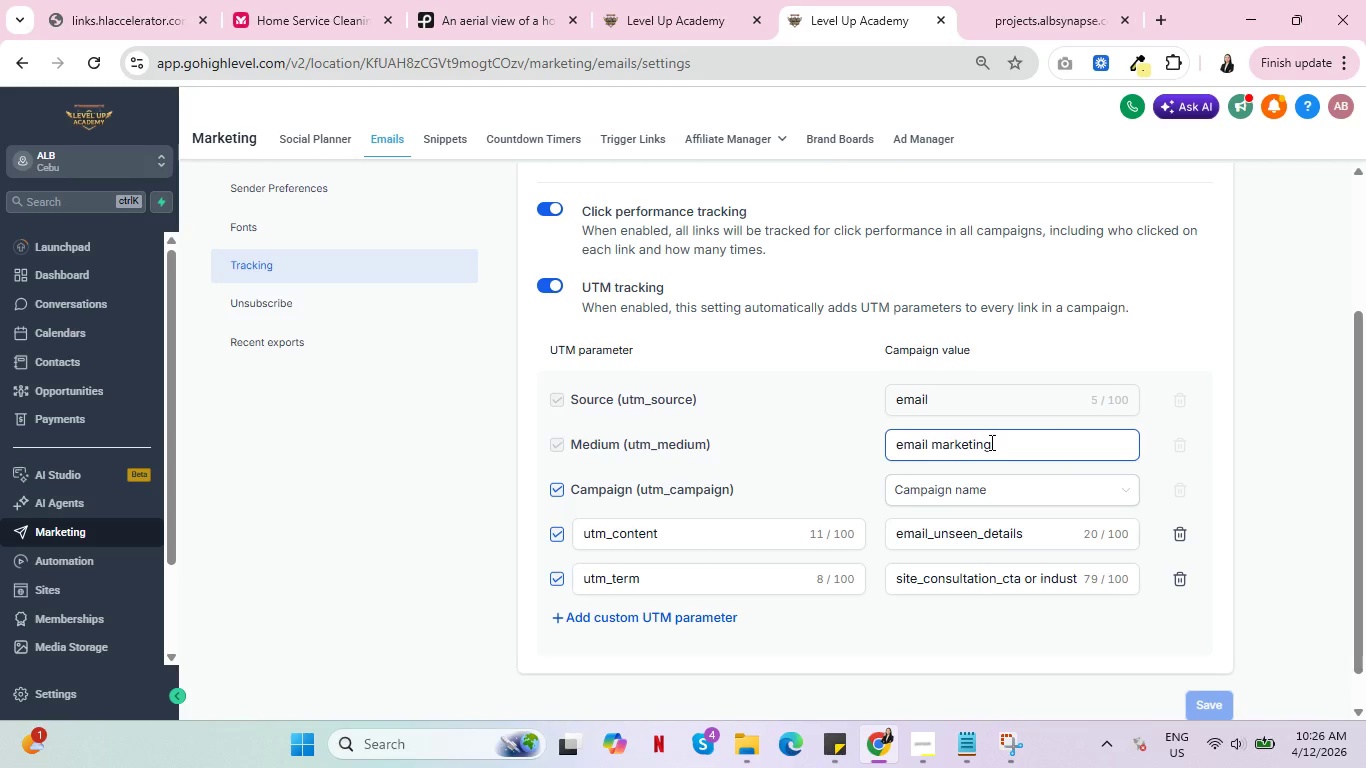 
wait(8.91)
 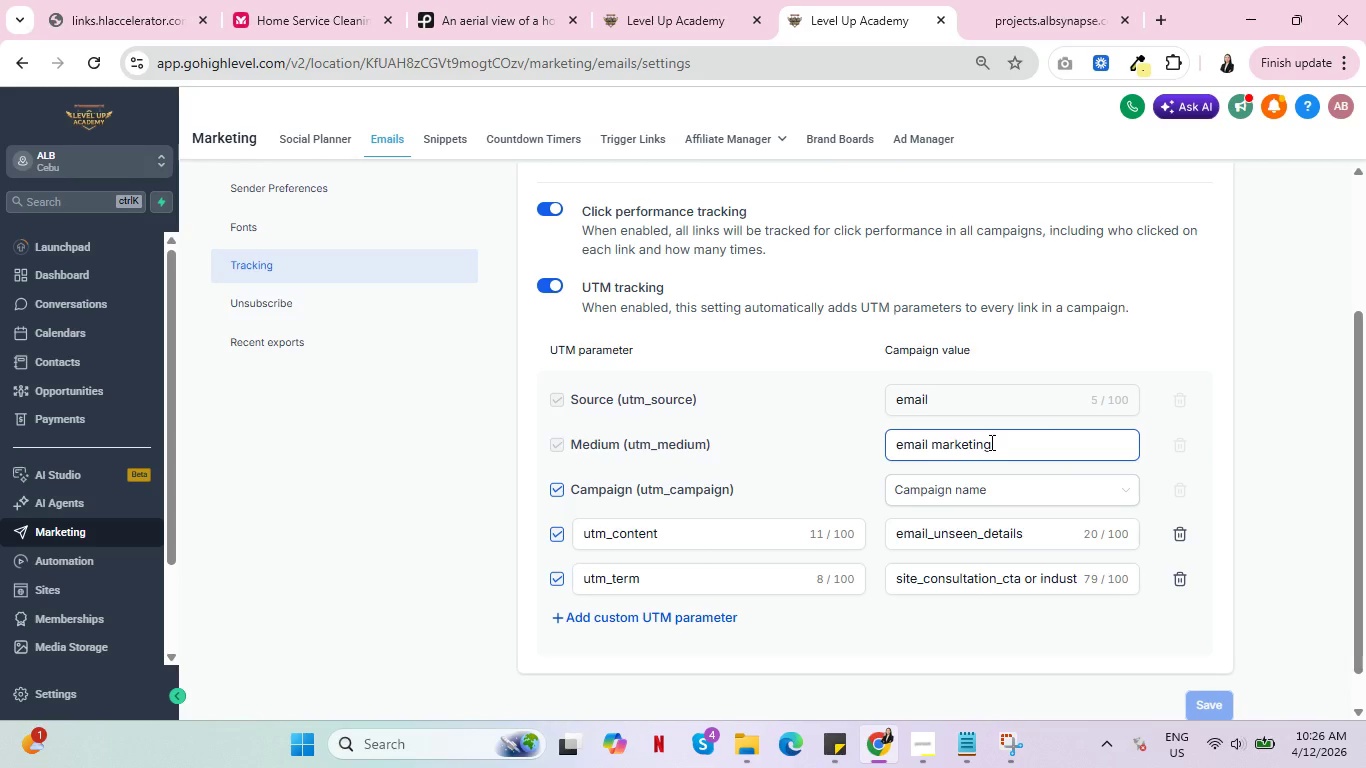 
left_click_drag(start_coordinate=[1039, 579], to_coordinate=[1097, 585])
 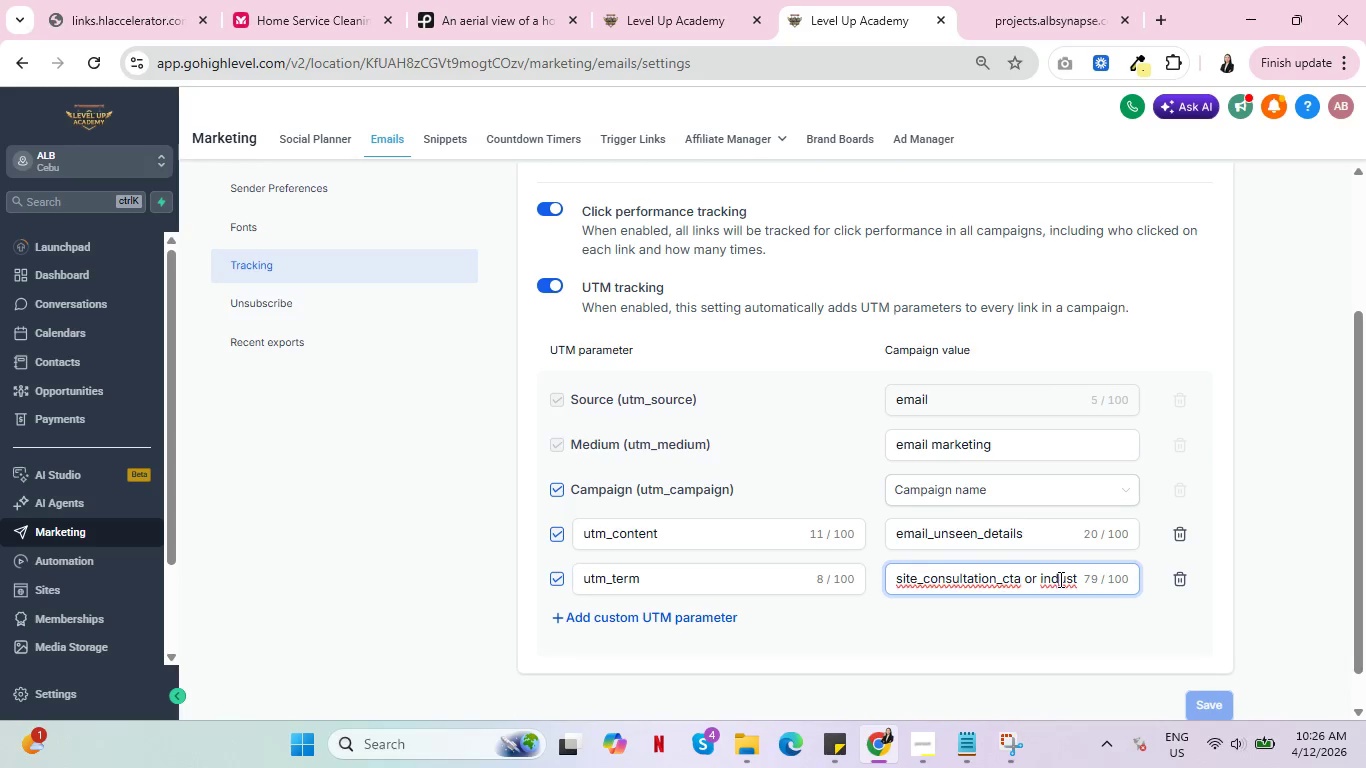 
left_click([1059, 579])
 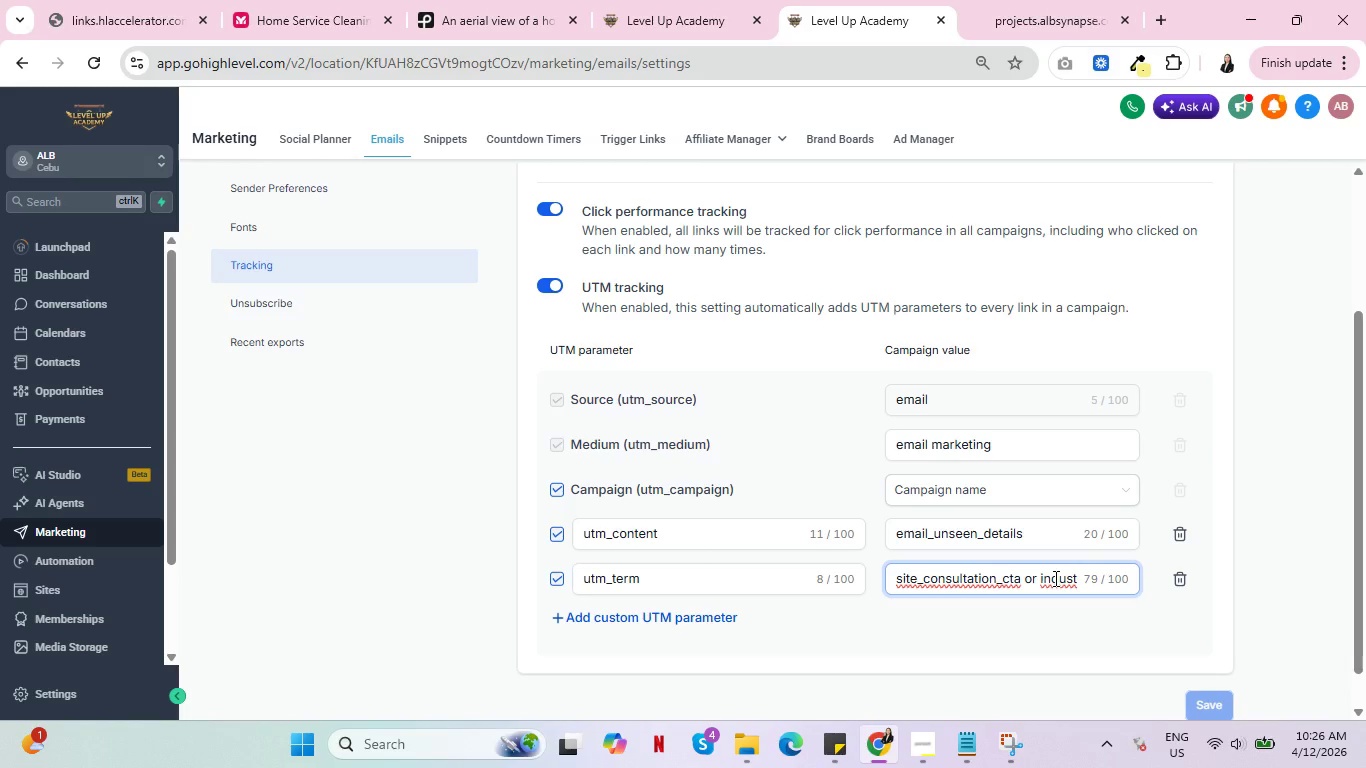 
left_click([1054, 578])
 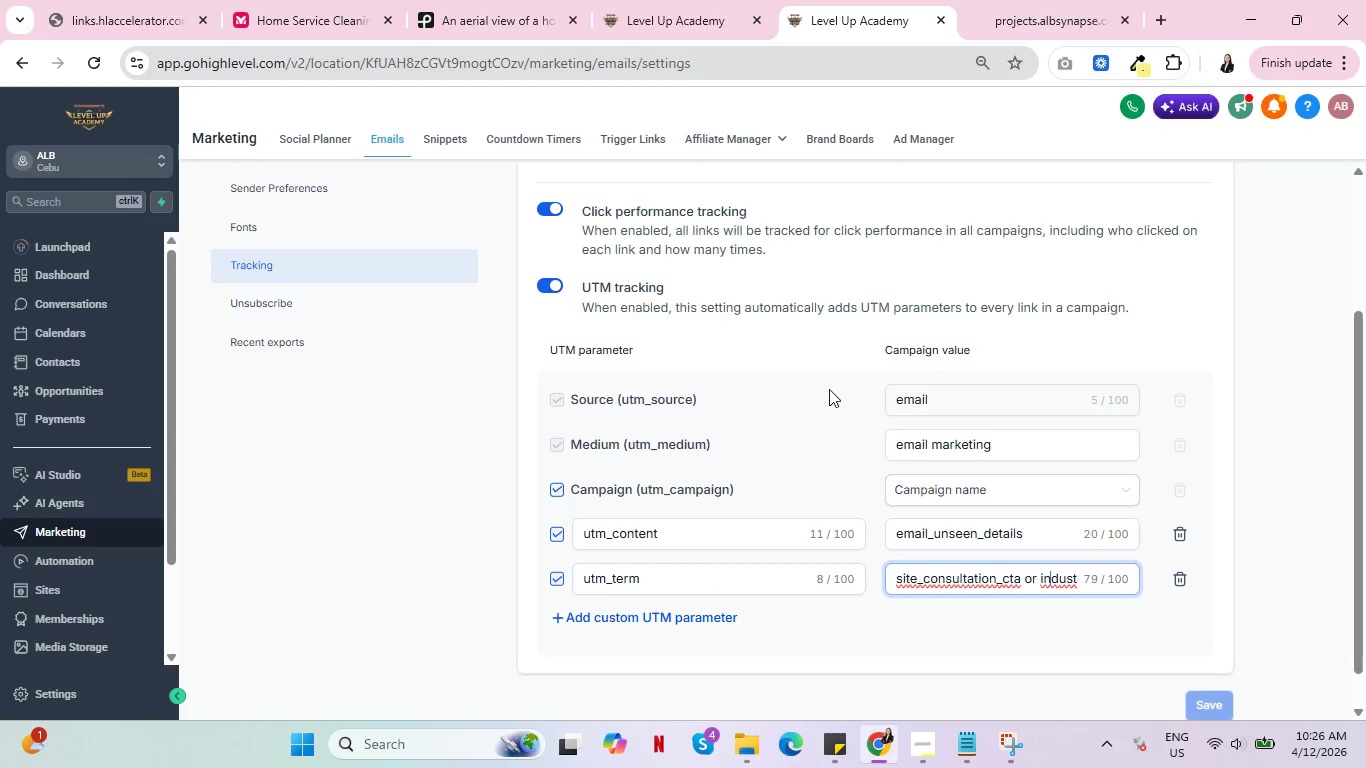 
wait(12.34)
 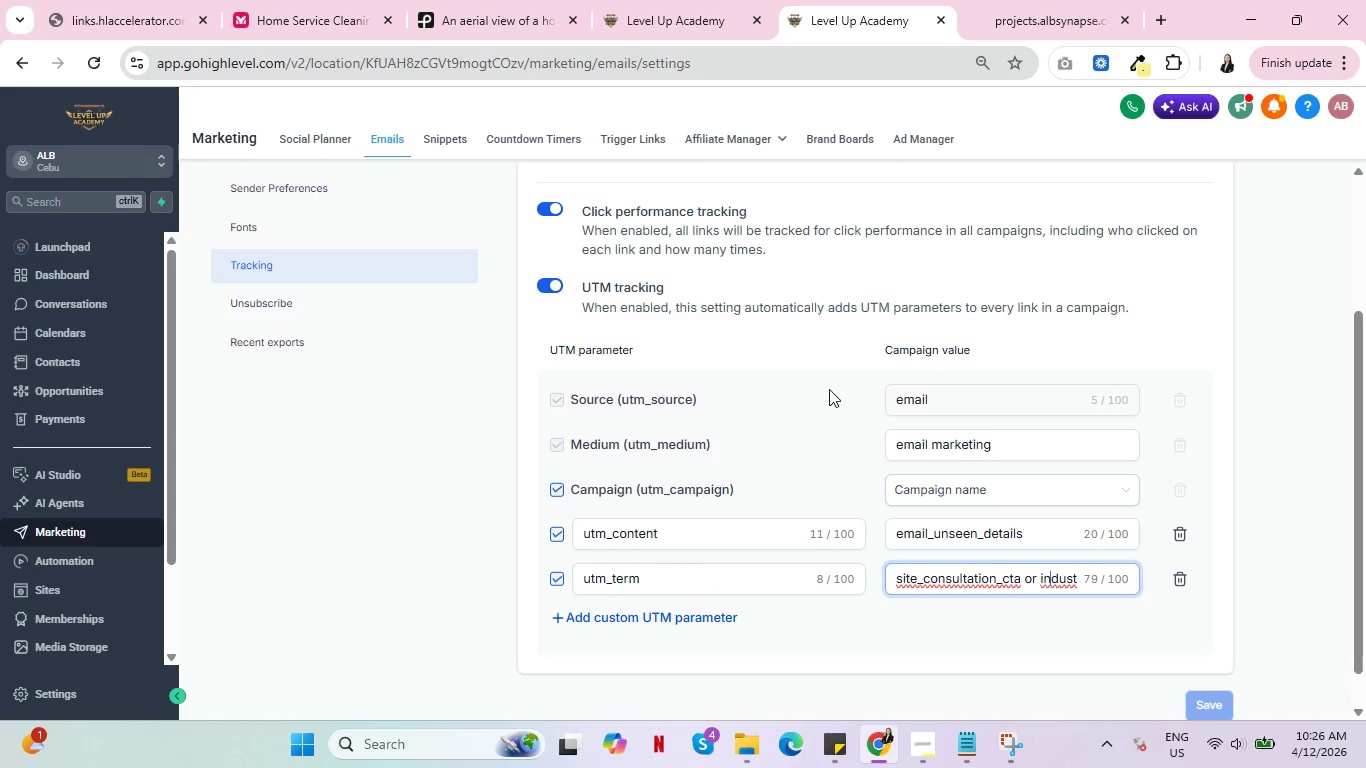 
left_click([930, 398])
 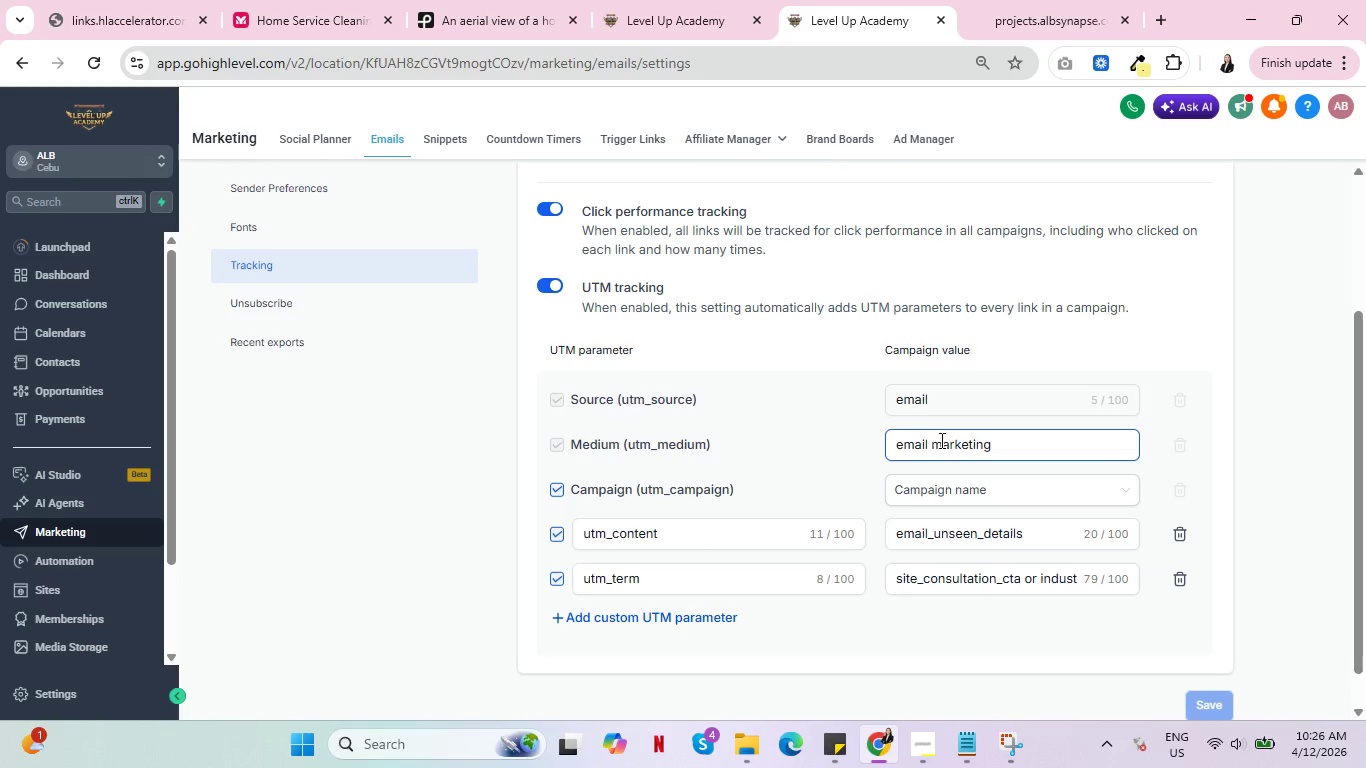 
left_click([940, 440])
 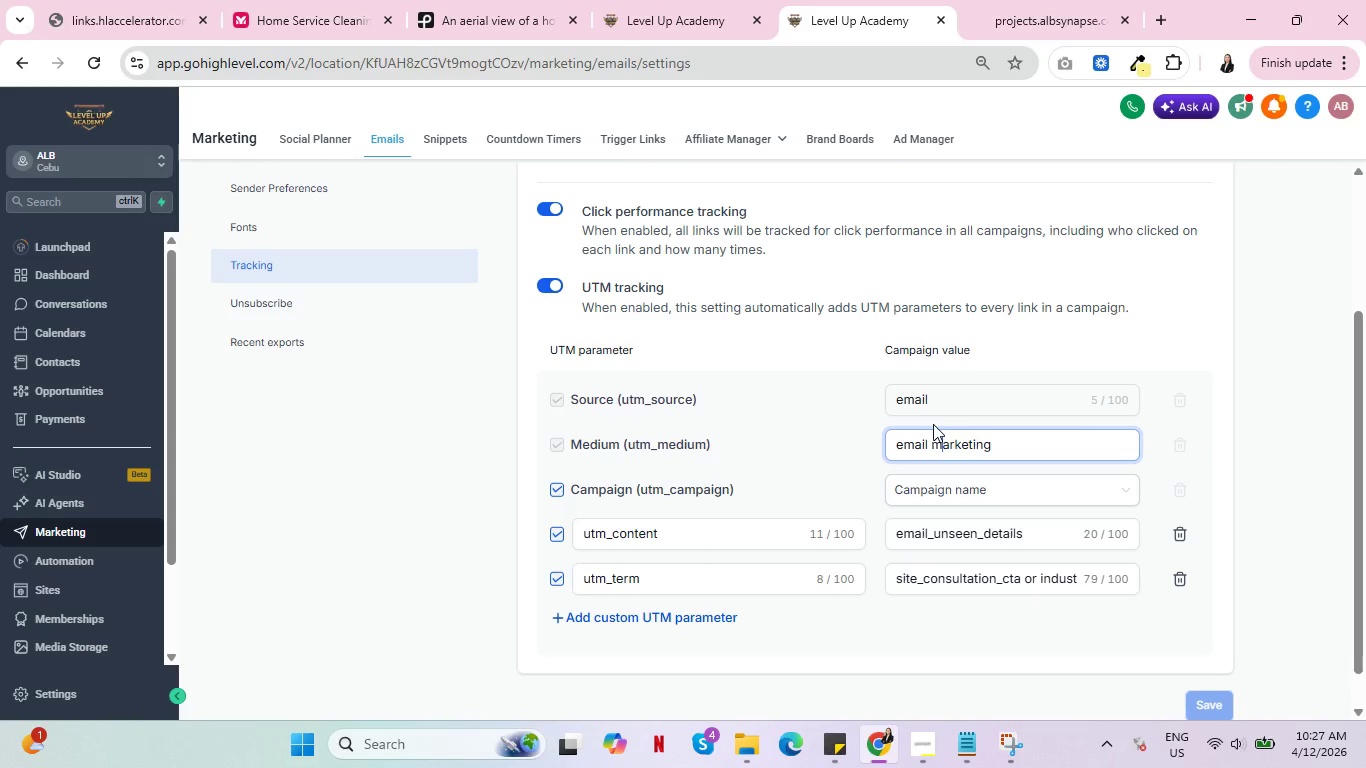 
wait(55.19)
 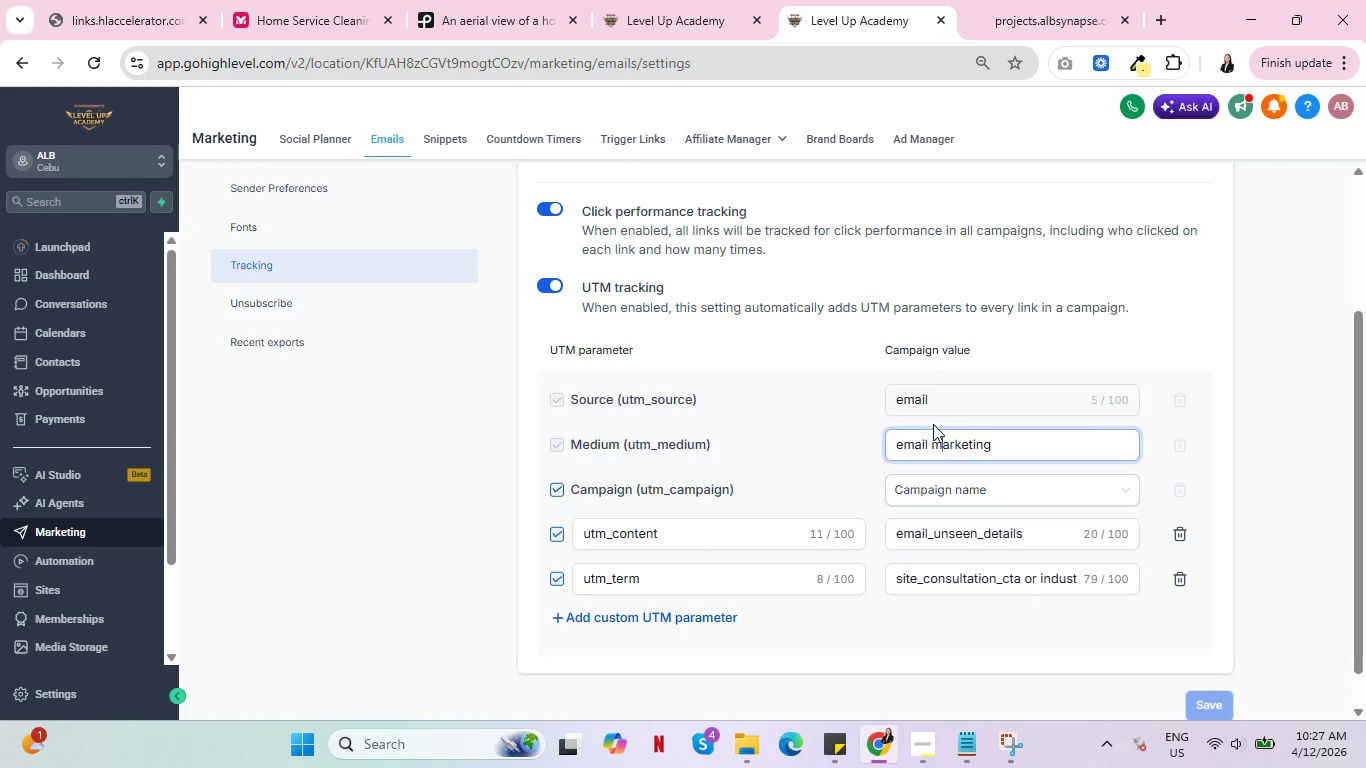 
key(Control+ControlLeft)
 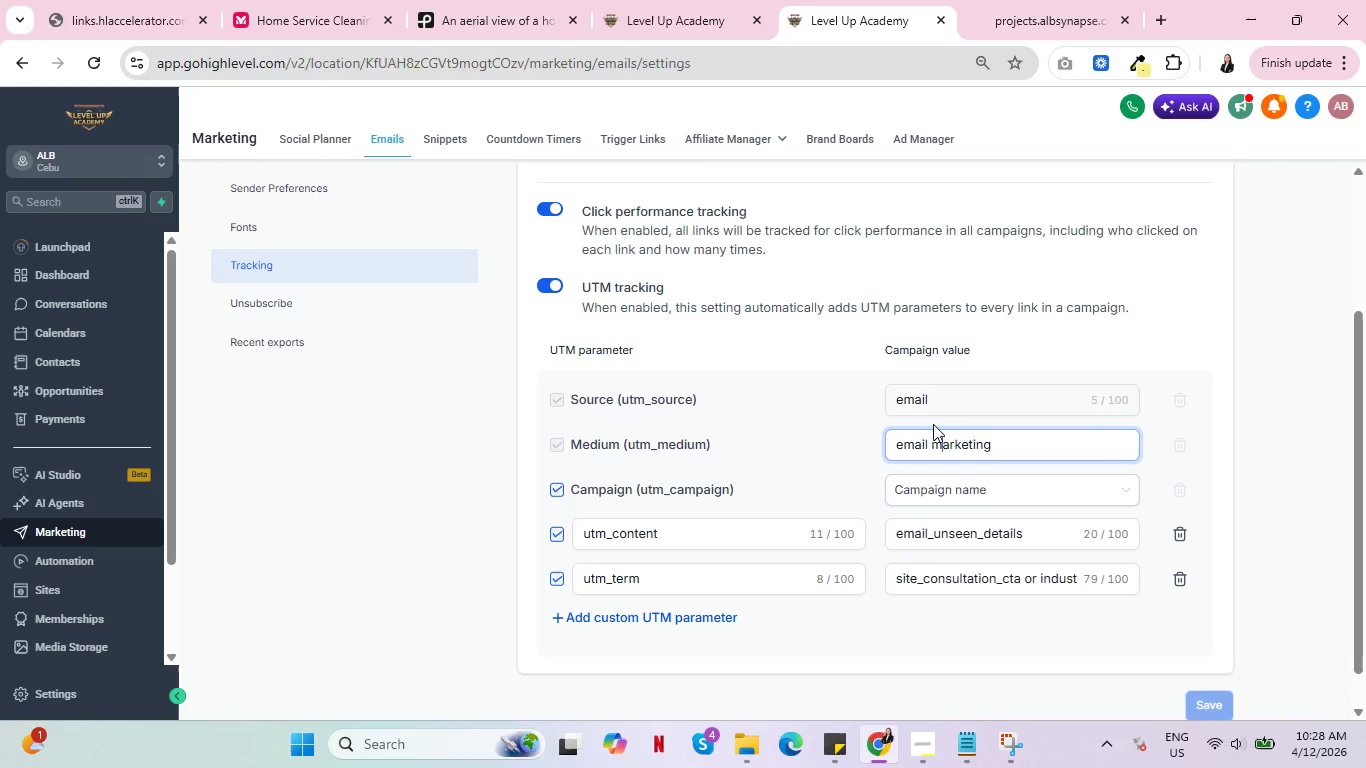 
wait(33.94)
 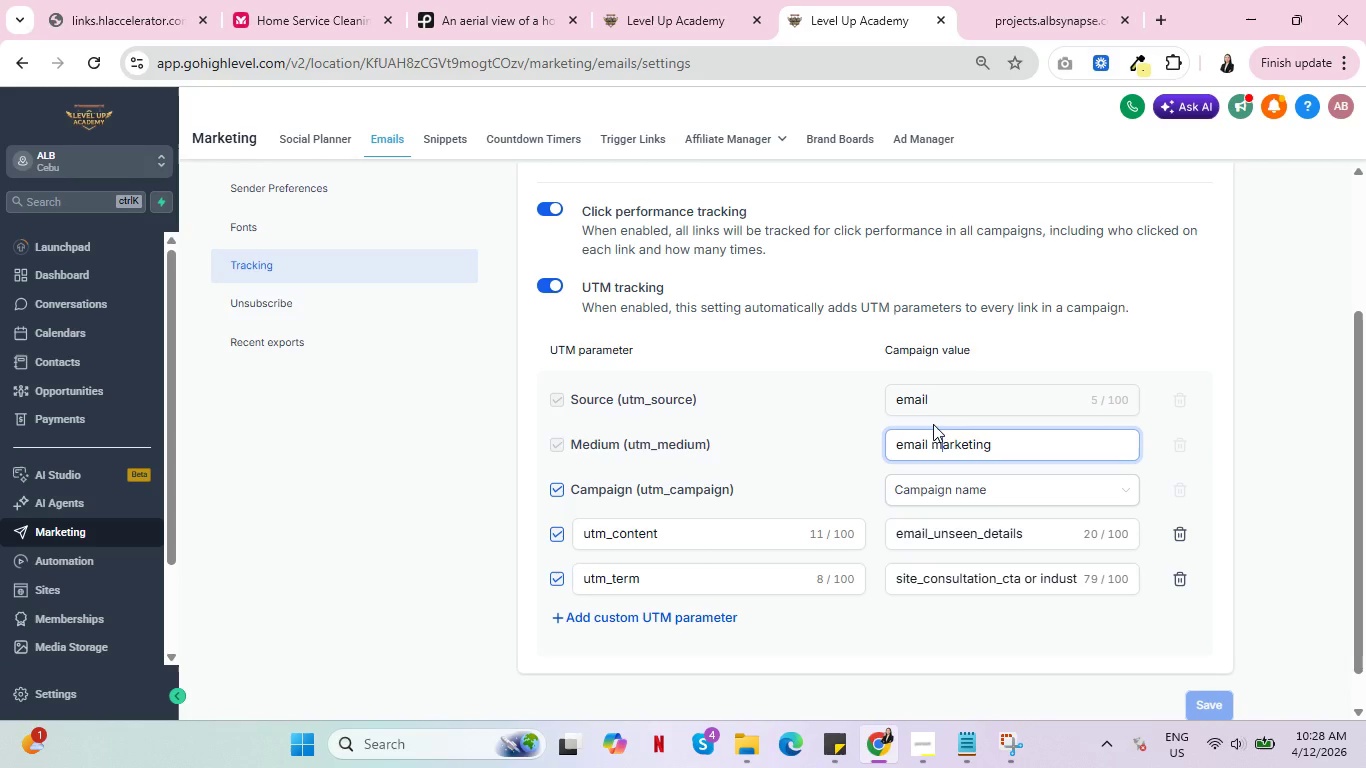 
left_click([1026, 22])
 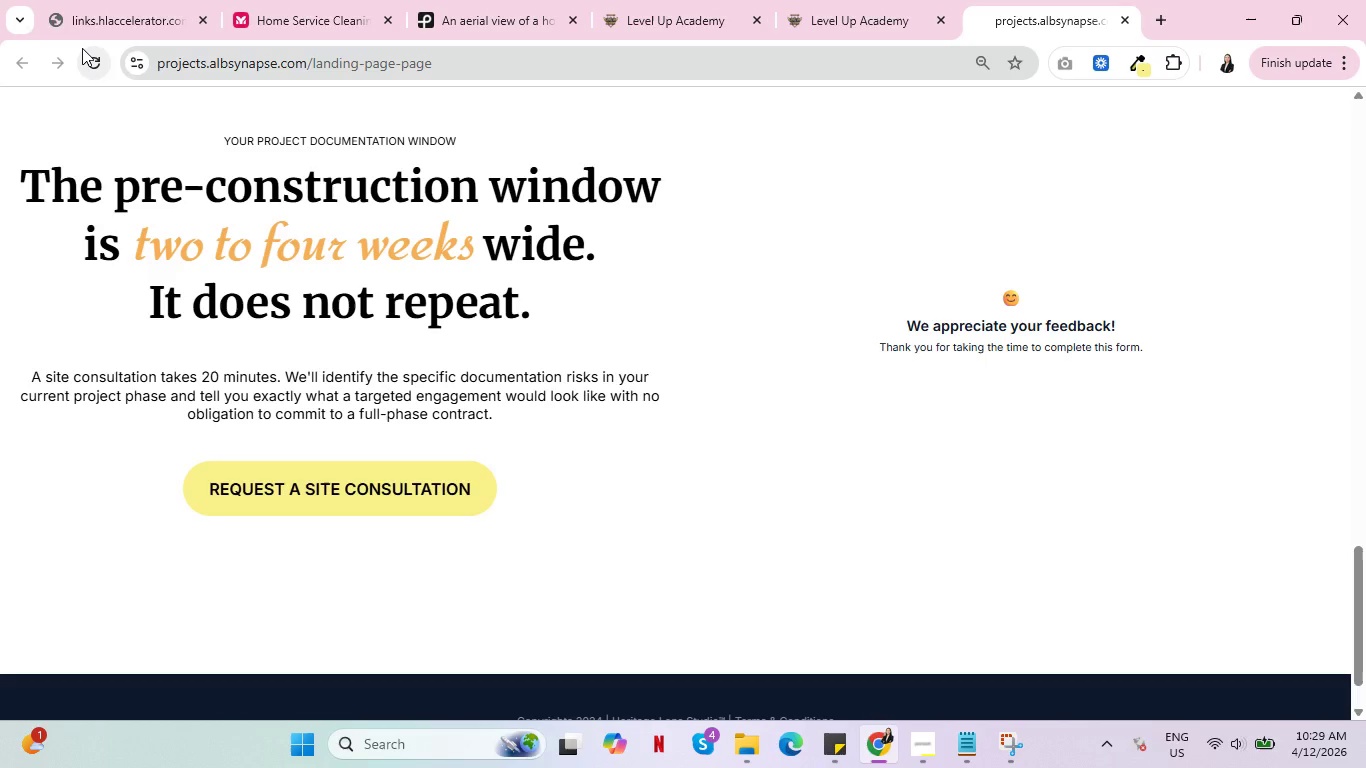 
wait(55.41)
 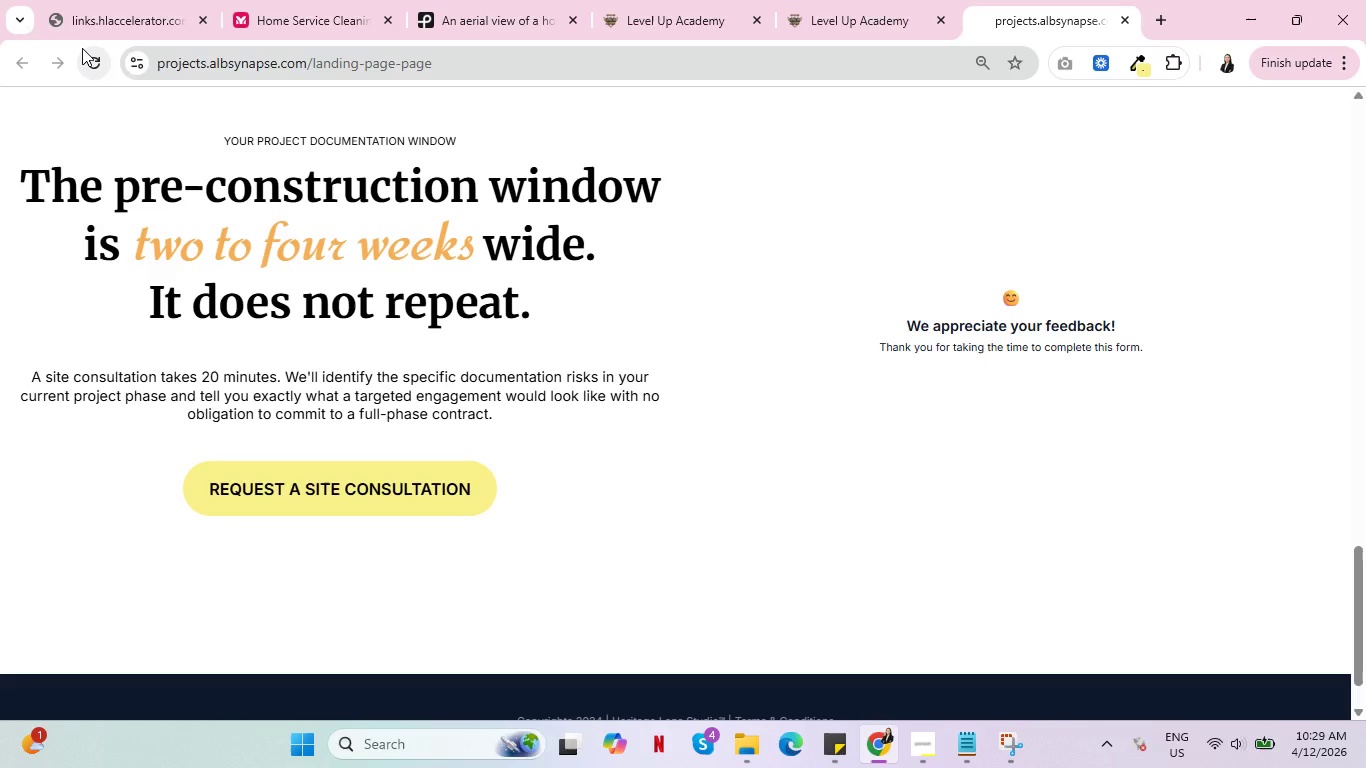 
double_click([683, 0])
 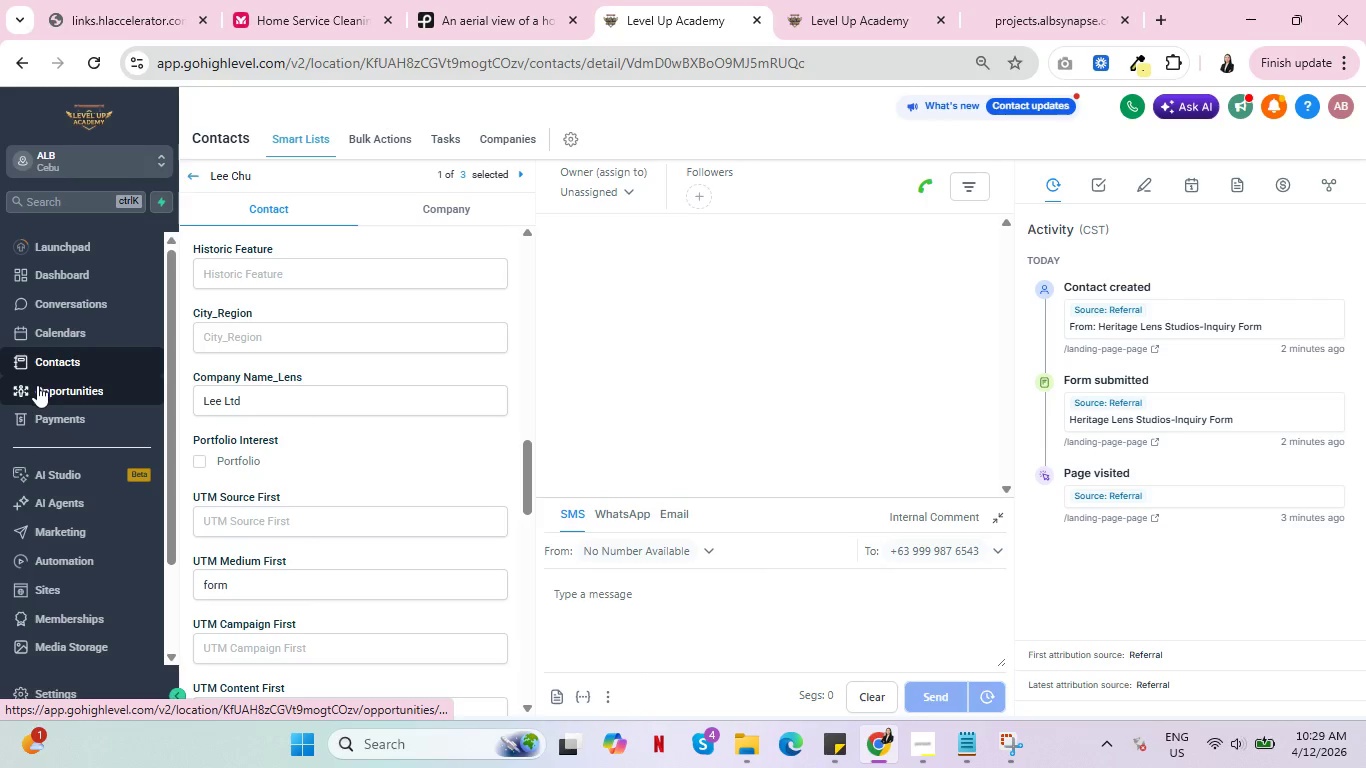 
wait(7.33)
 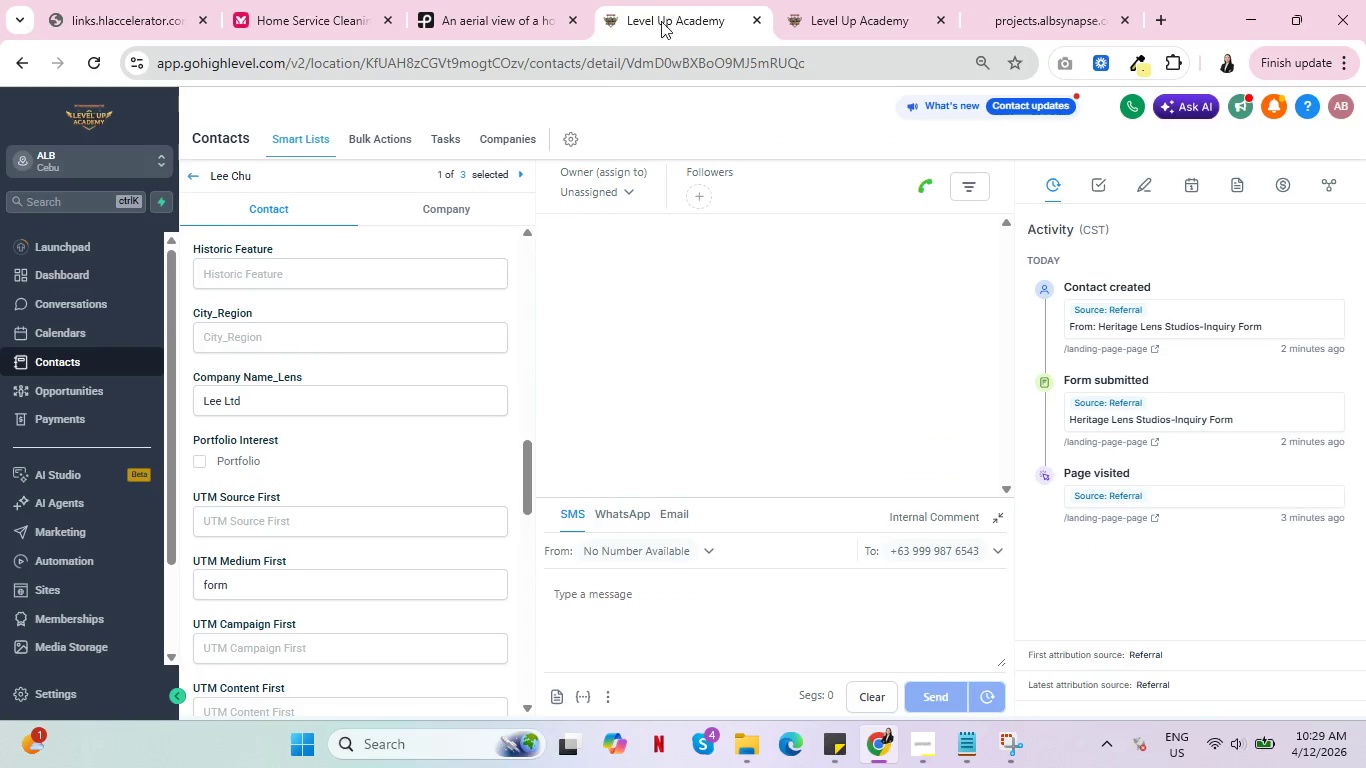 
left_click([76, 560])
 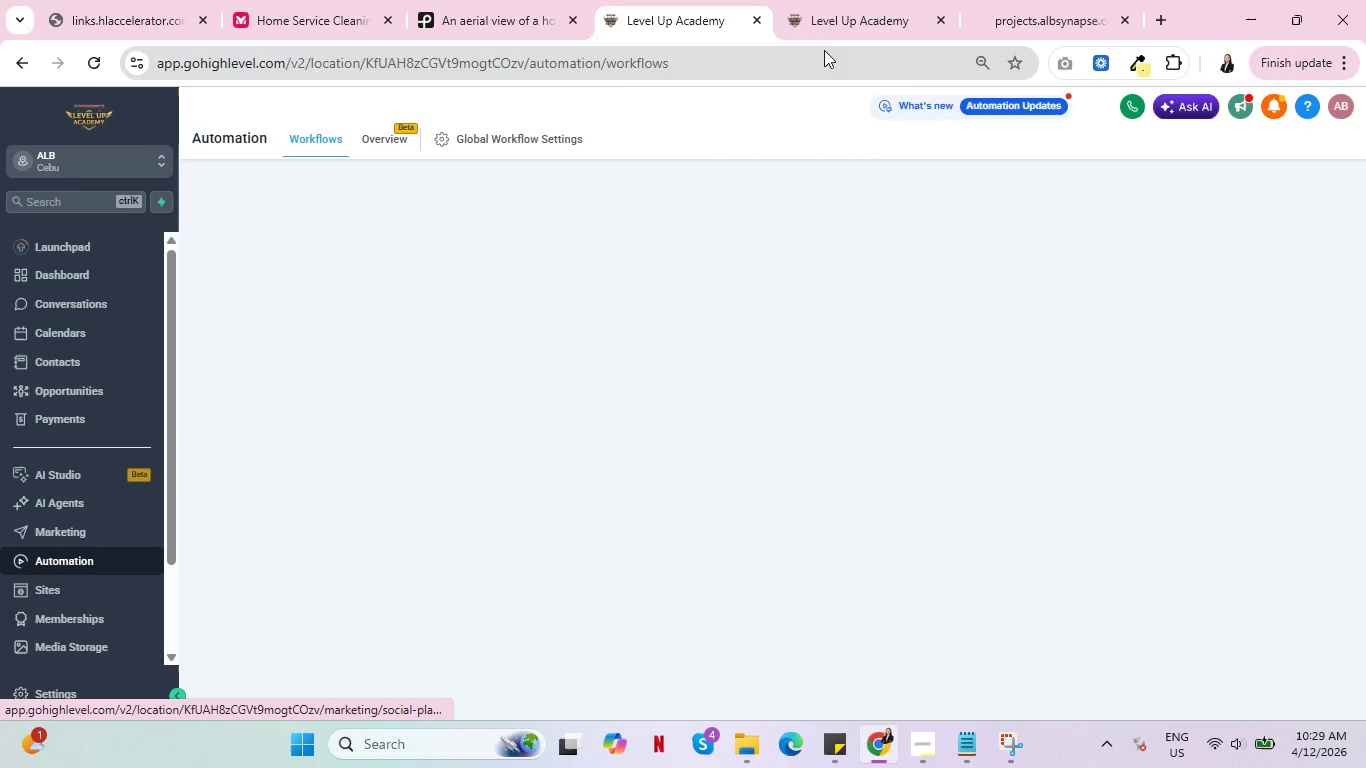 
left_click([832, 19])
 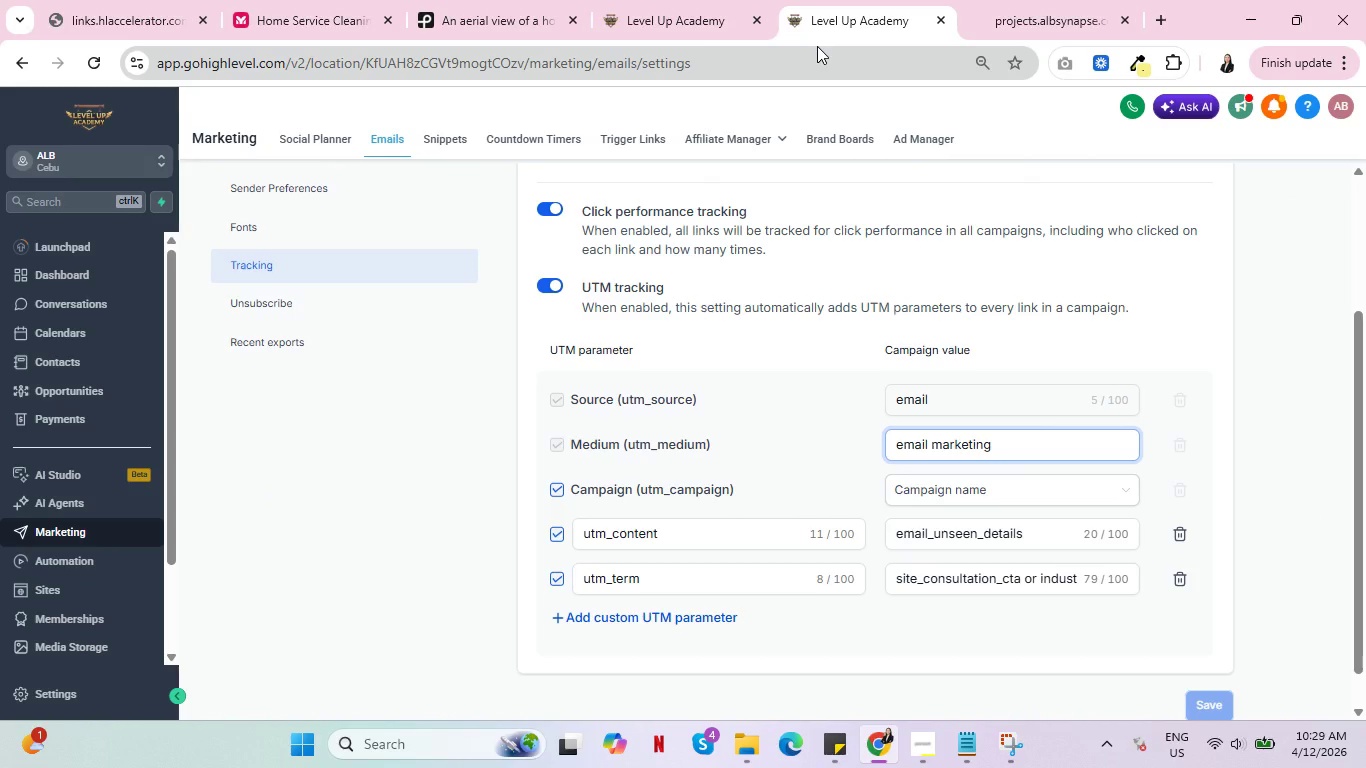 
left_click([1114, 488])
 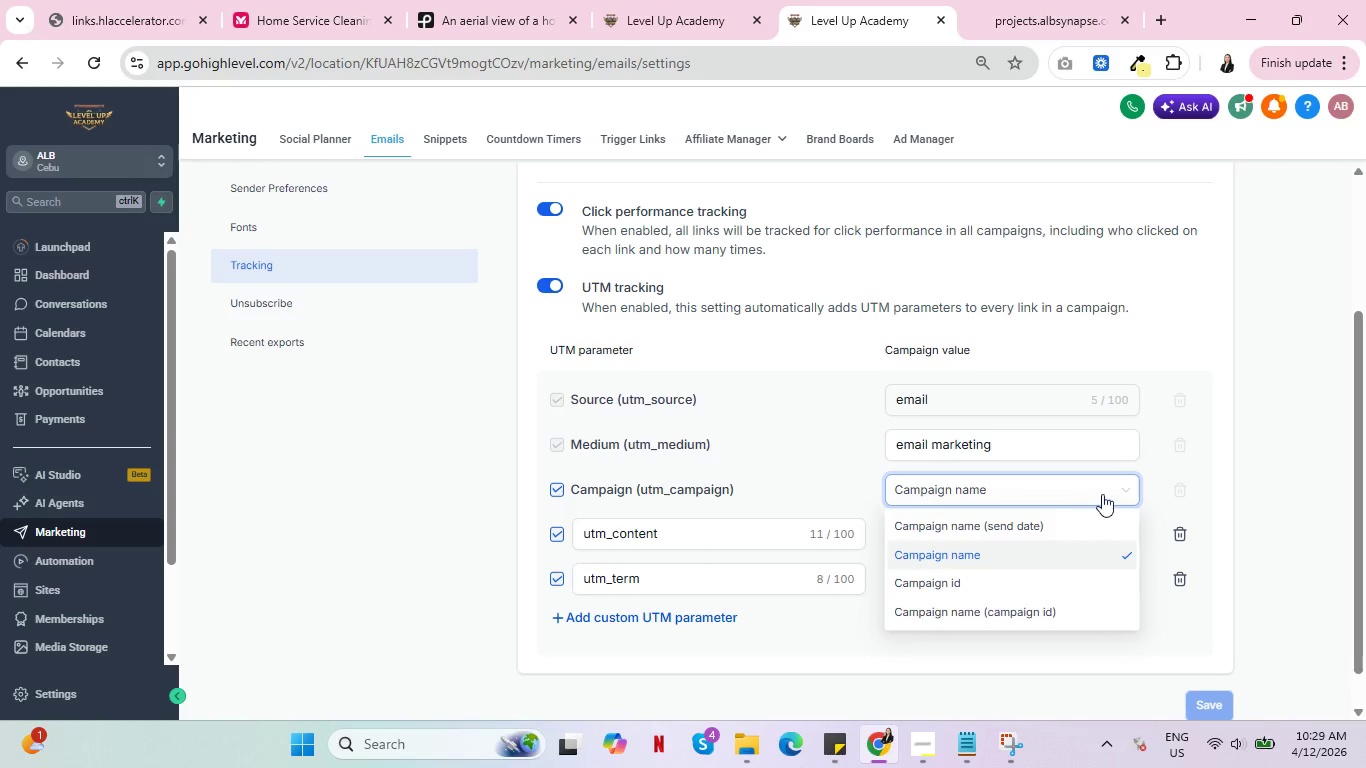 
wait(10.84)
 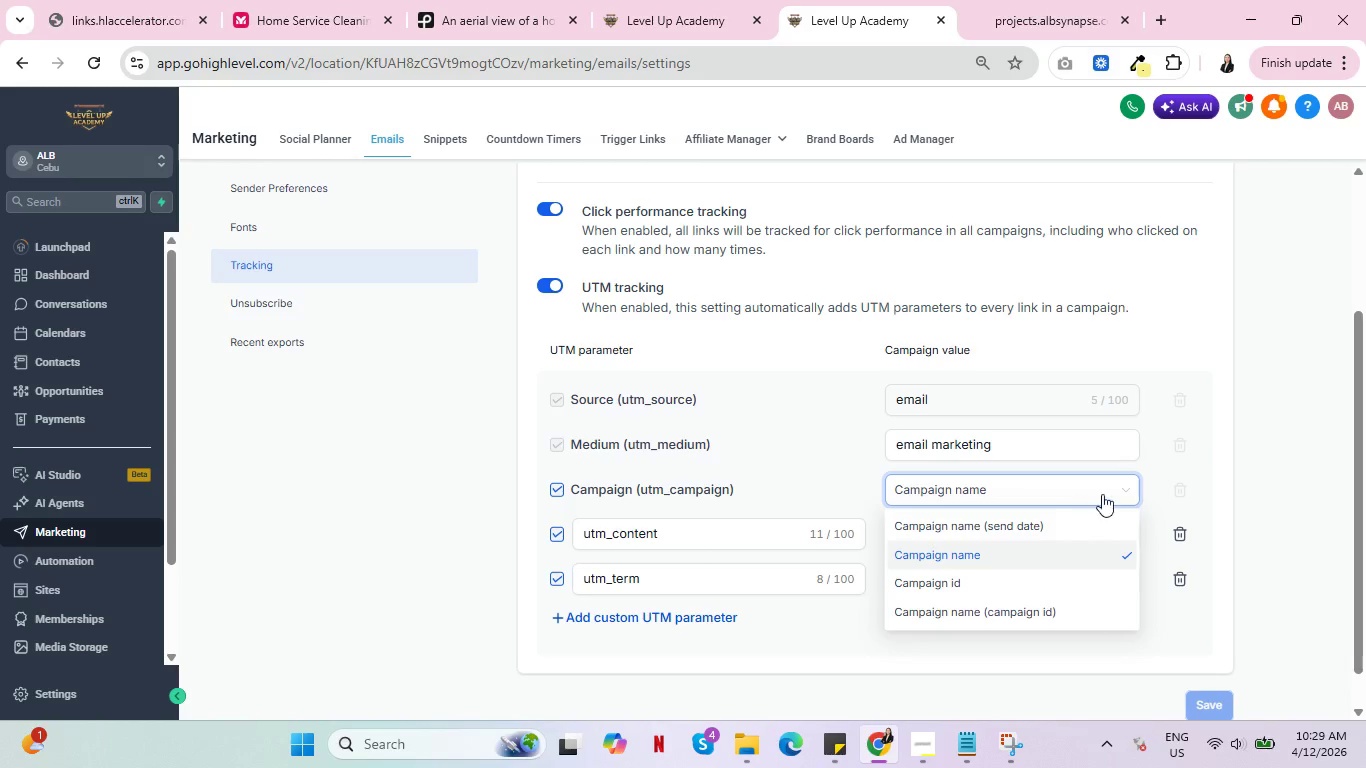 
left_click([721, 0])
 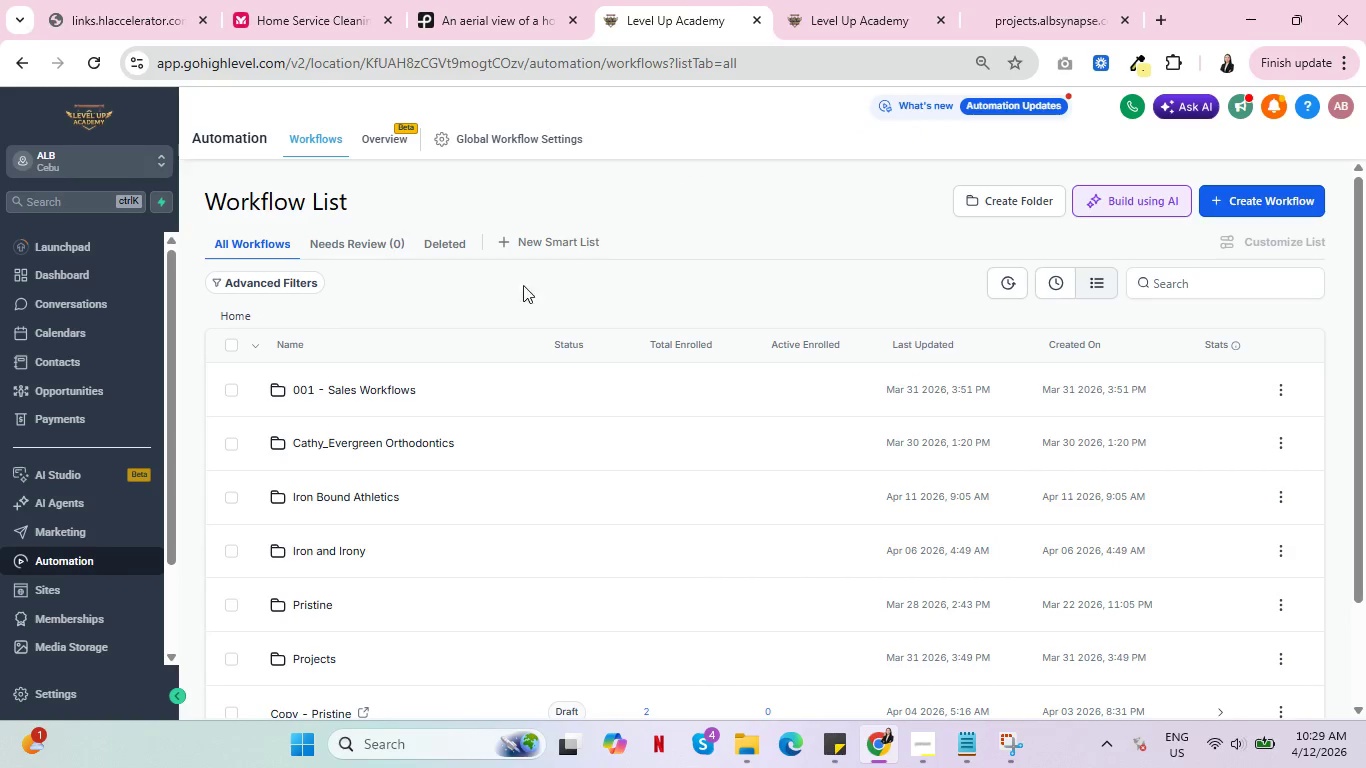 
scroll: coordinate [507, 538], scroll_direction: down, amount: 5.0
 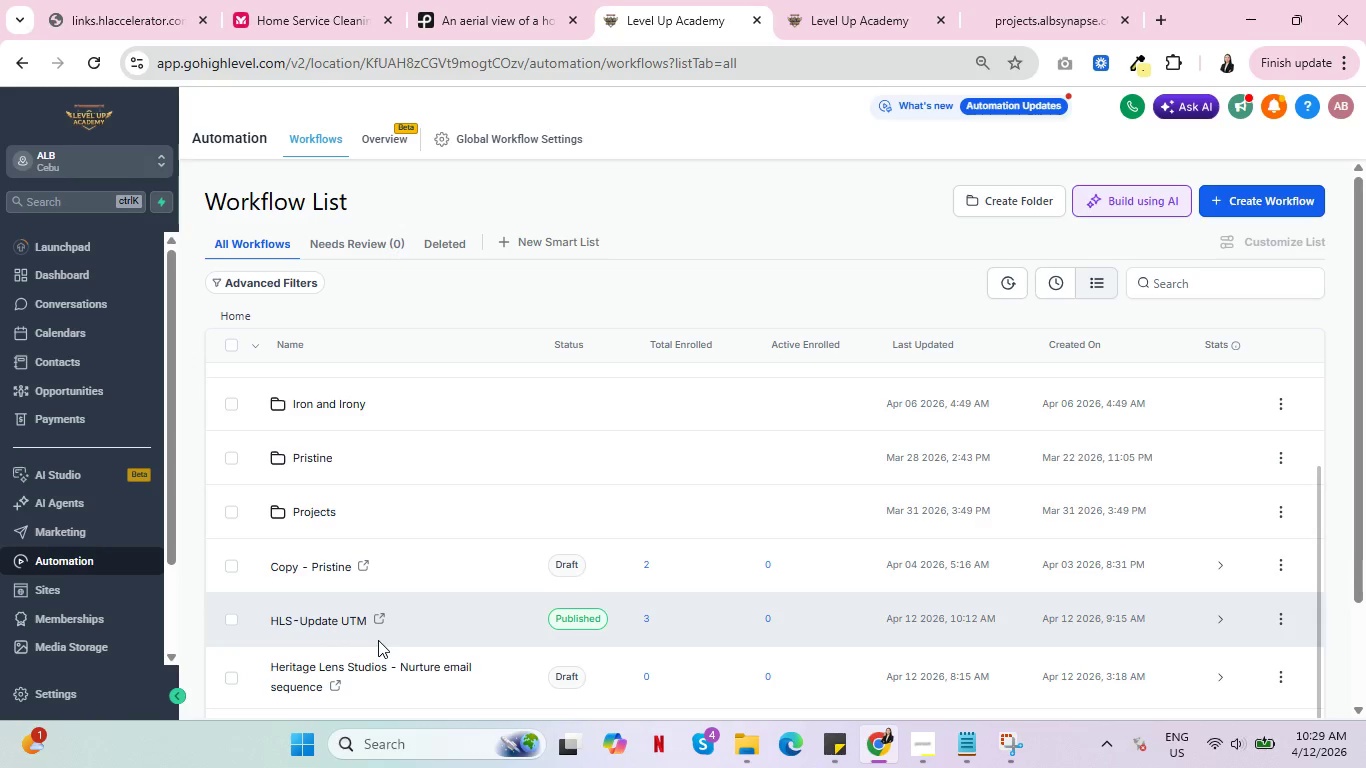 
left_click([375, 669])
 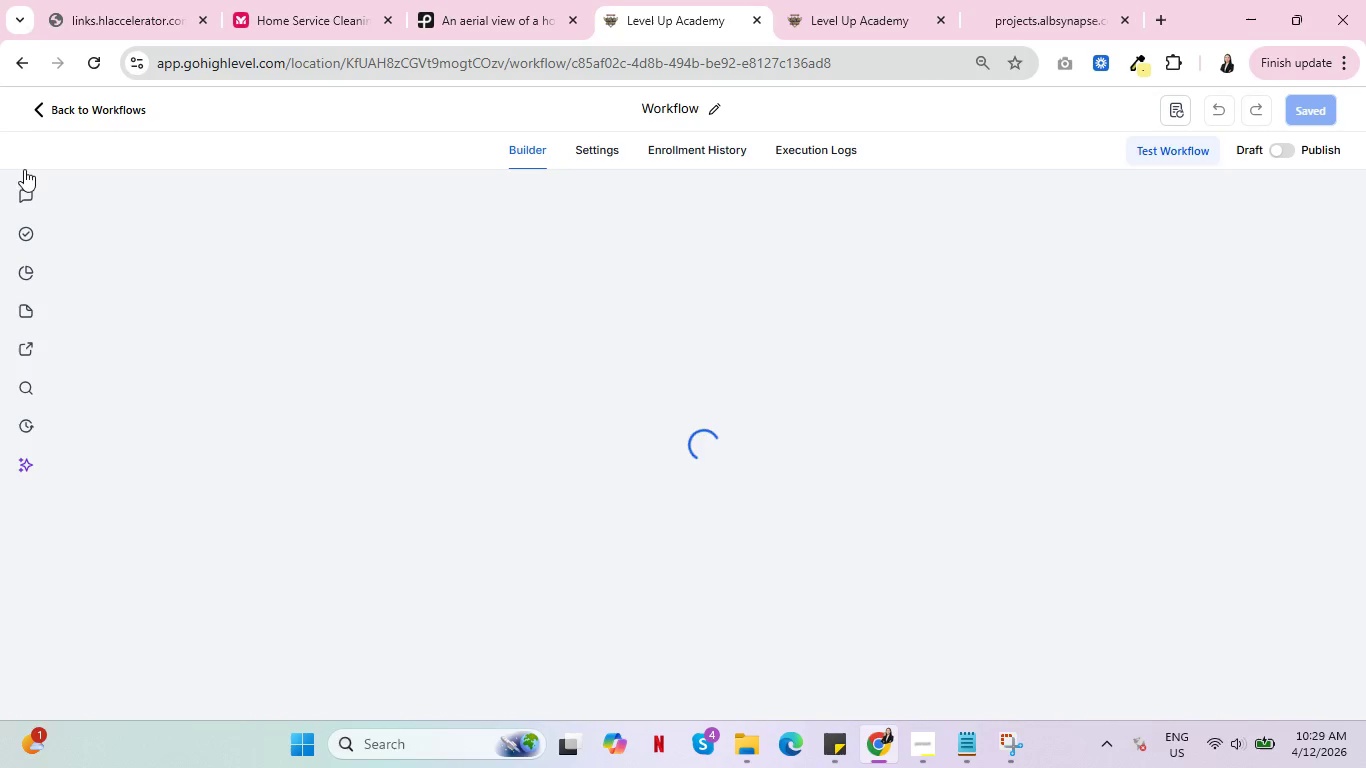 
wait(5.92)
 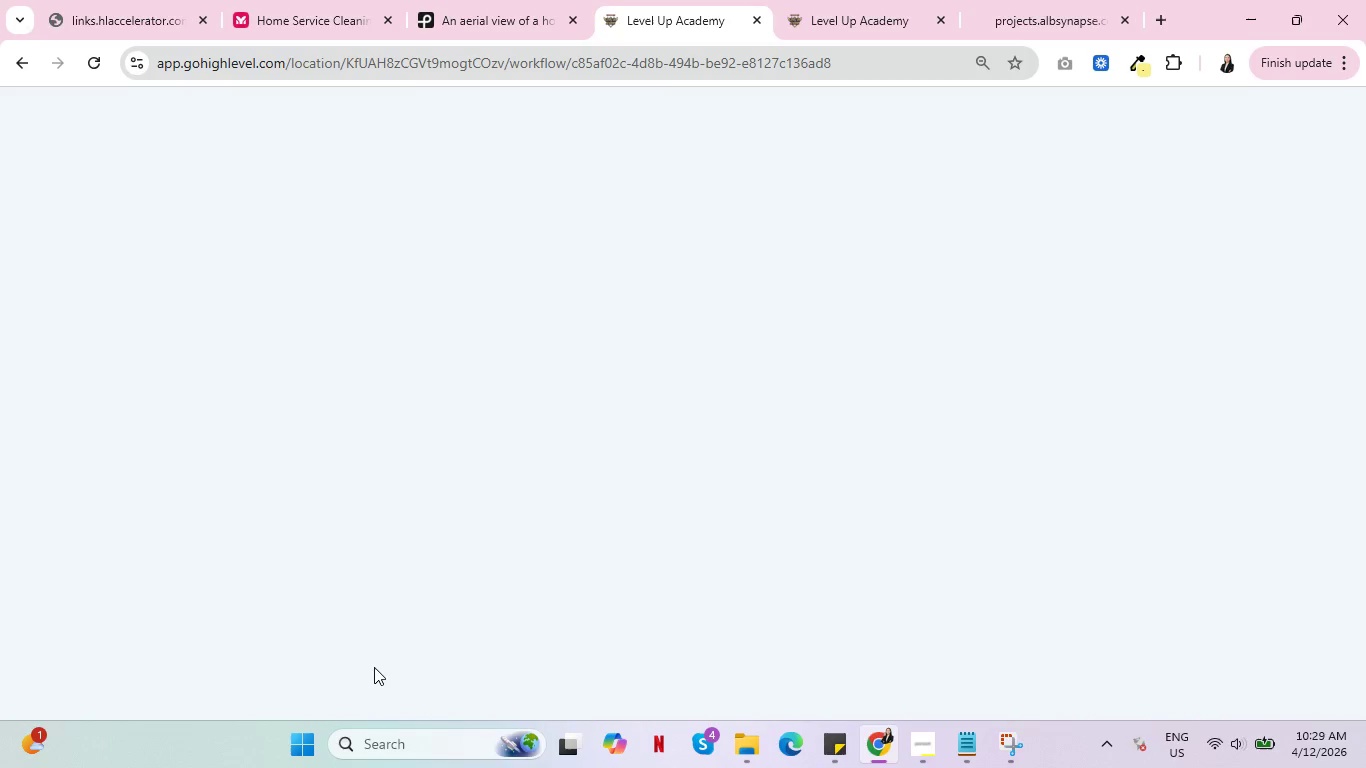 
left_click([88, 106])
 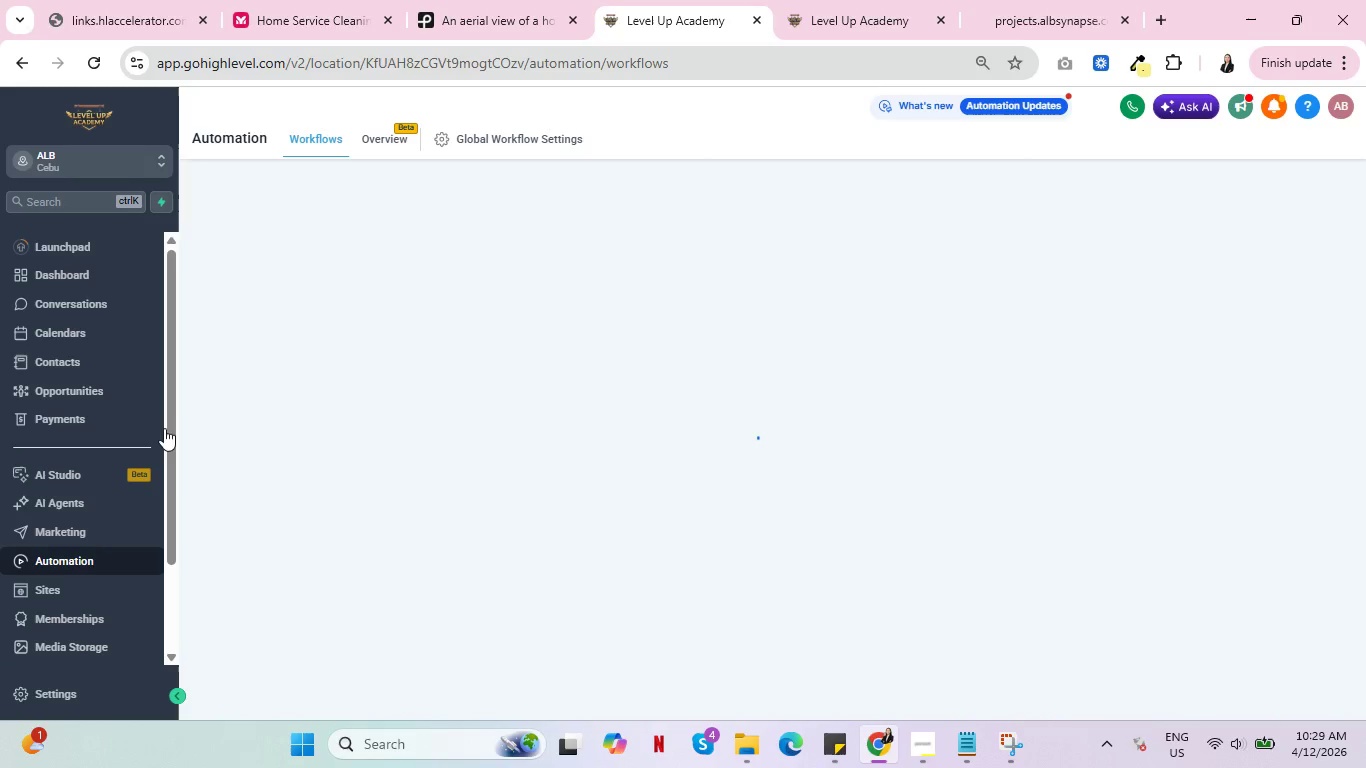 
left_click([74, 531])
 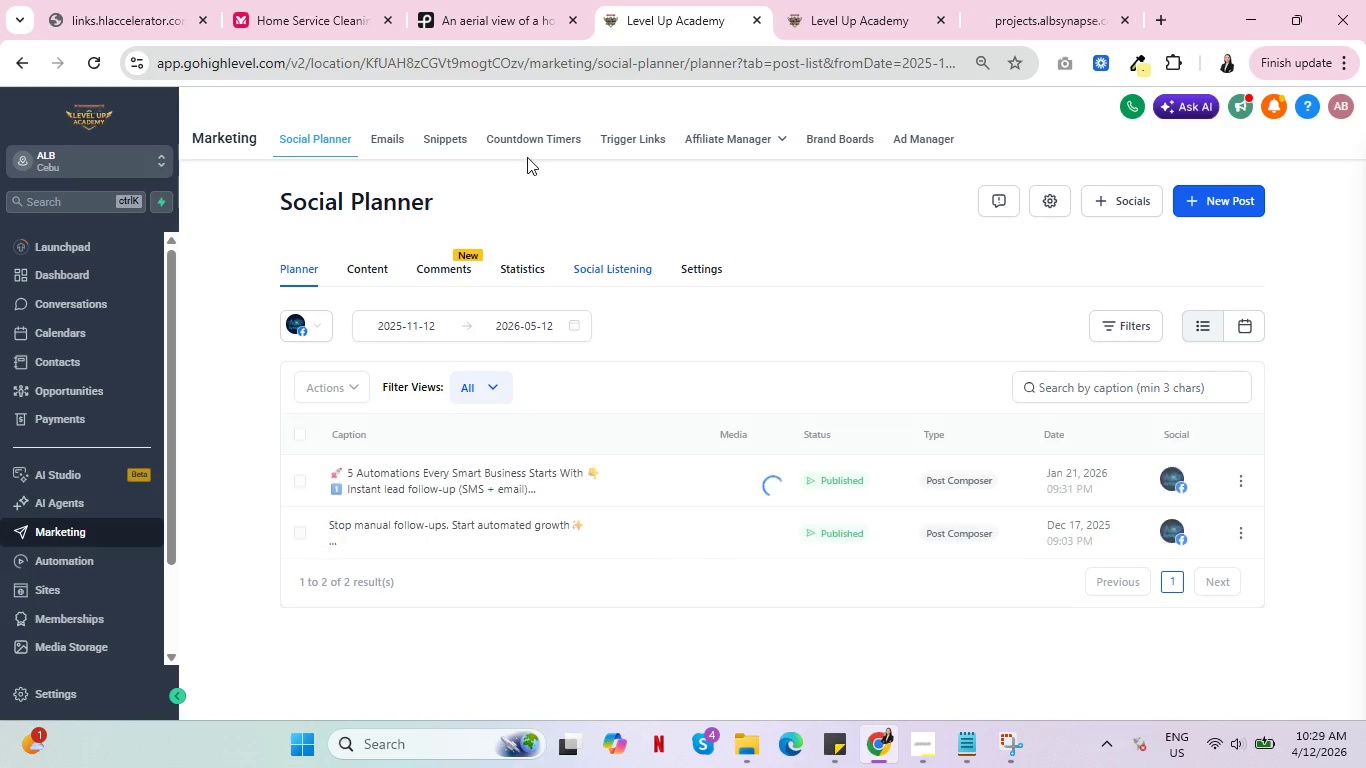 
left_click([384, 129])
 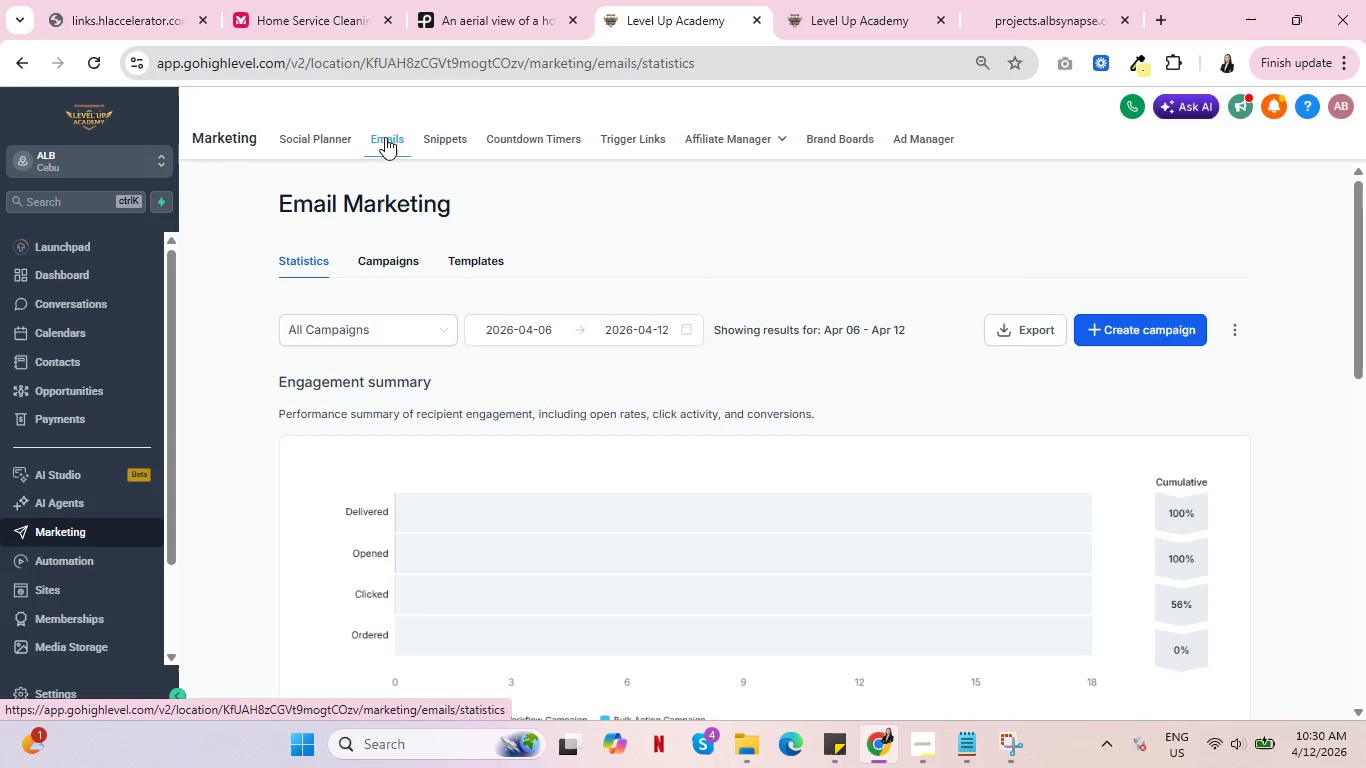 
wait(5.11)
 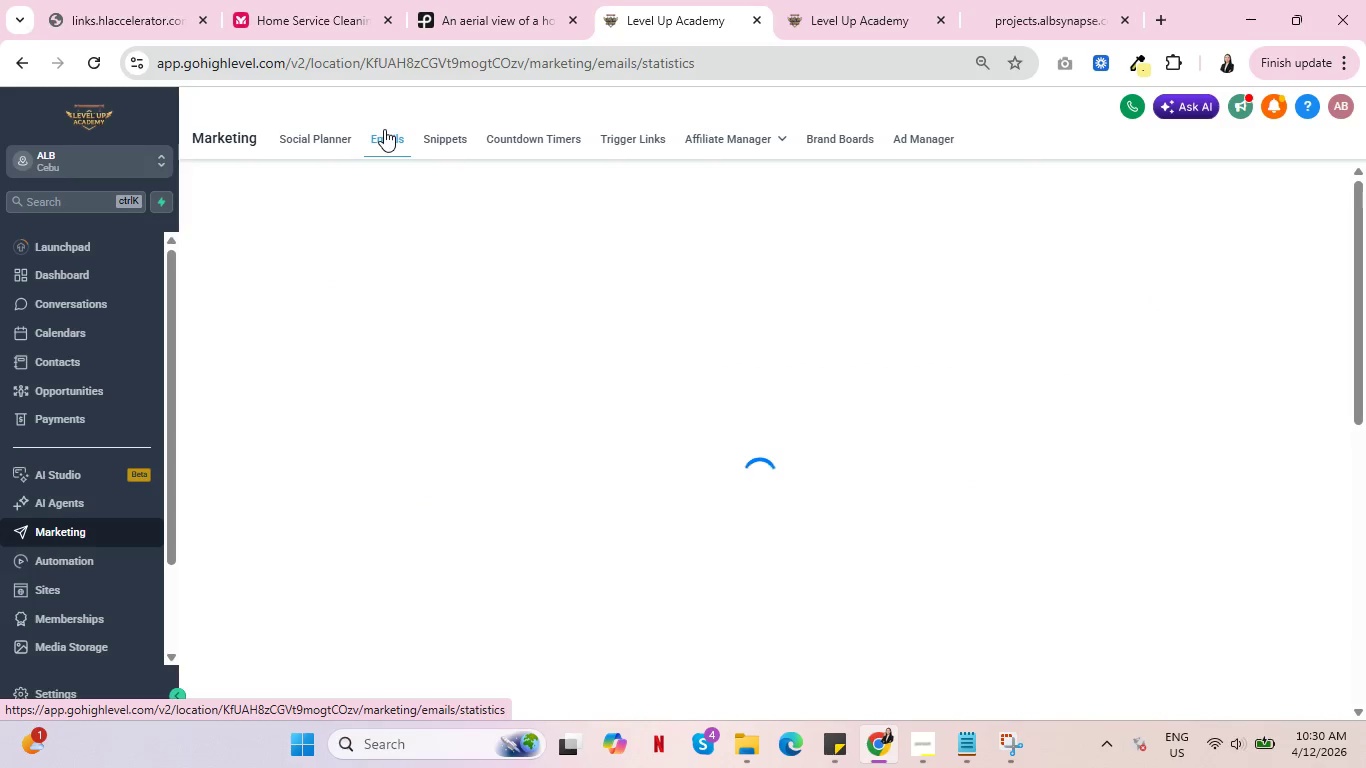 
left_click([458, 266])
 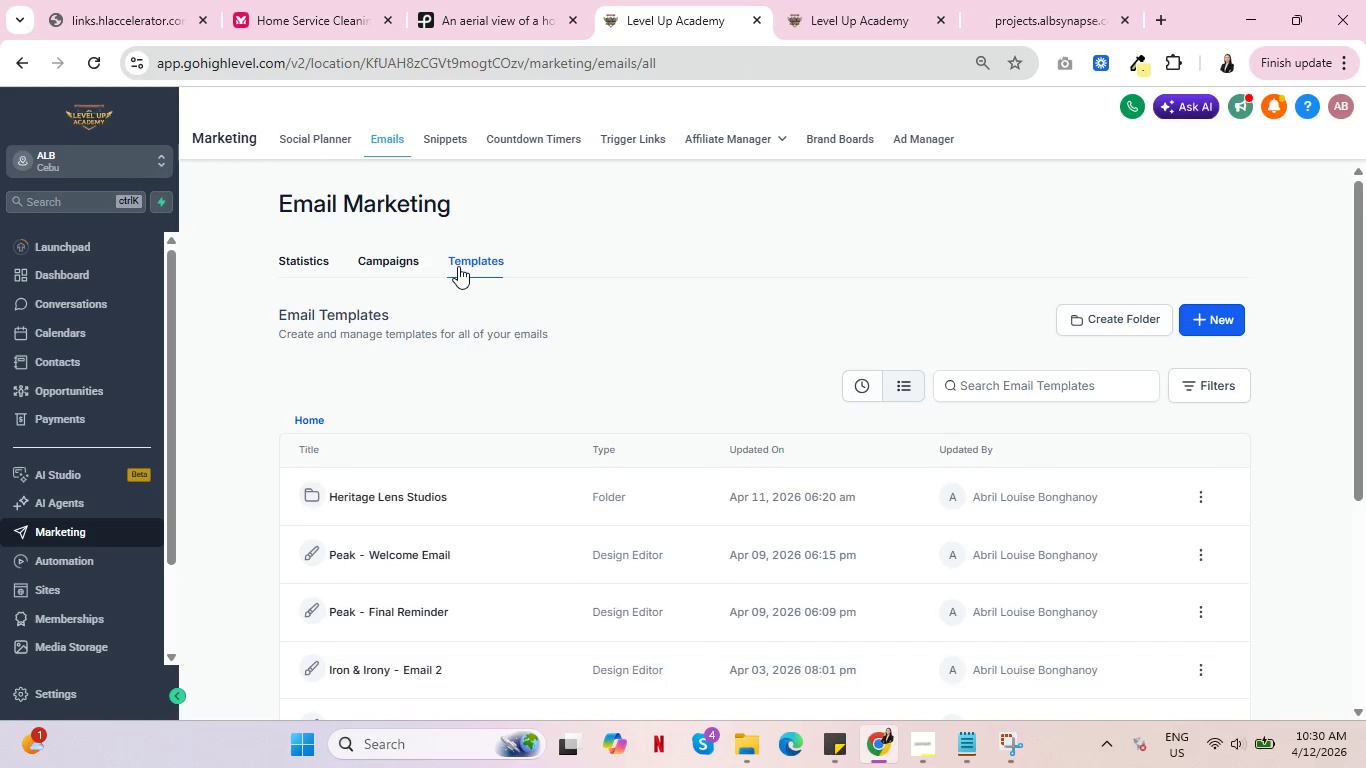 
scroll: coordinate [549, 516], scroll_direction: down, amount: 1.0
 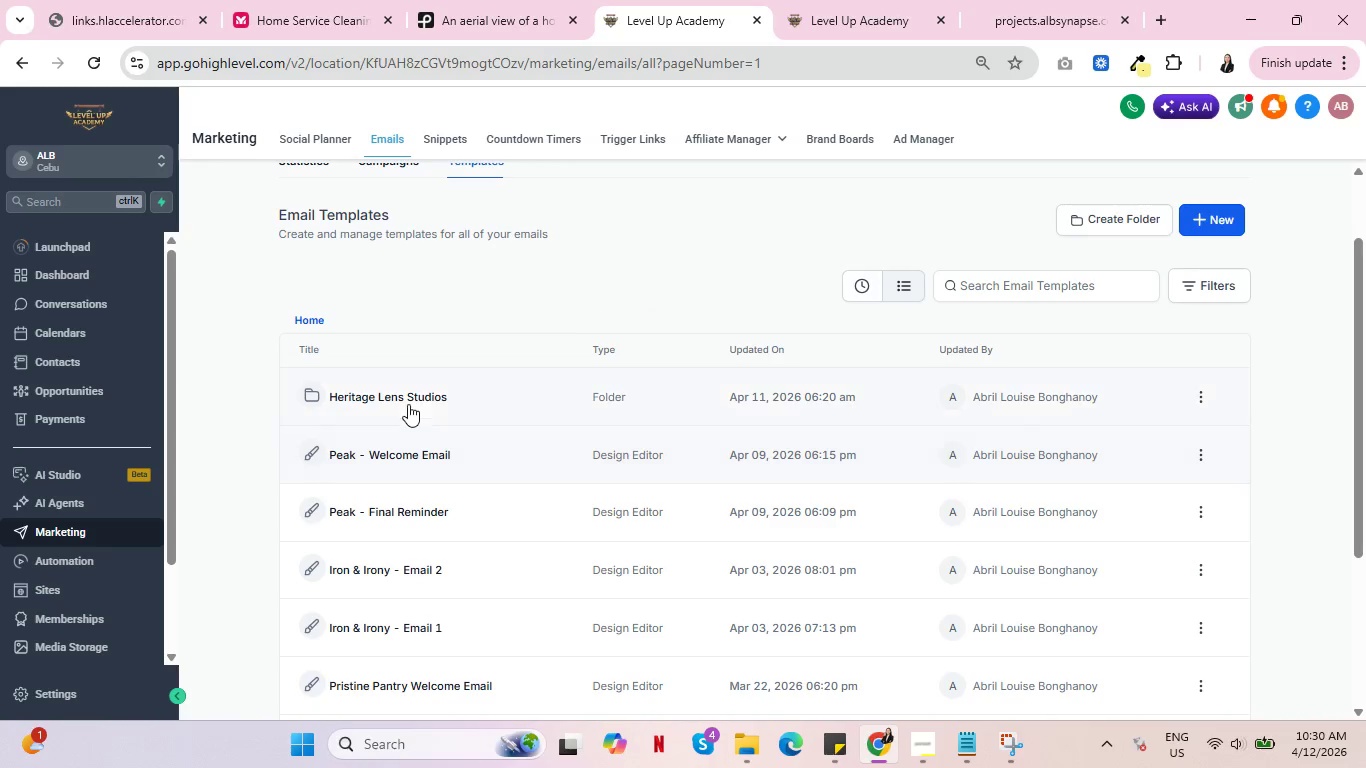 
left_click([407, 399])
 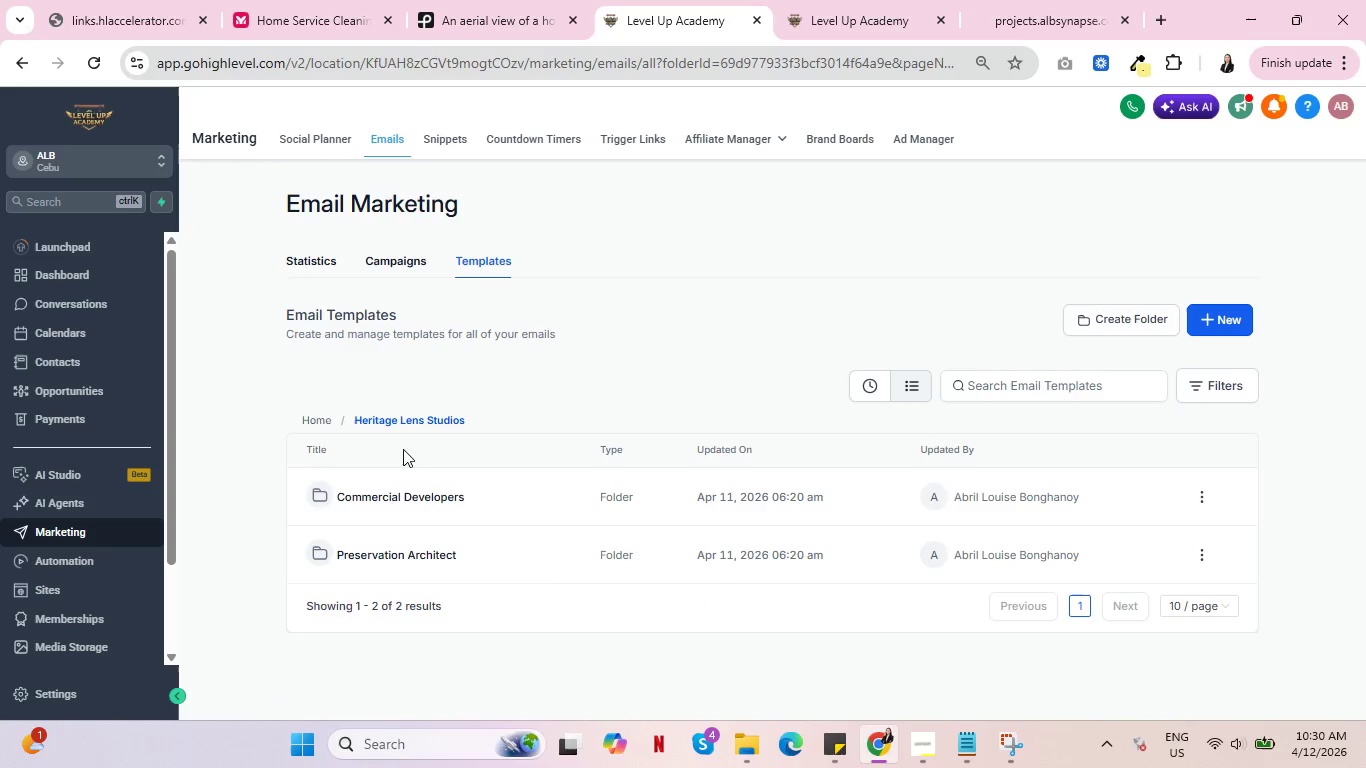 
left_click([414, 497])
 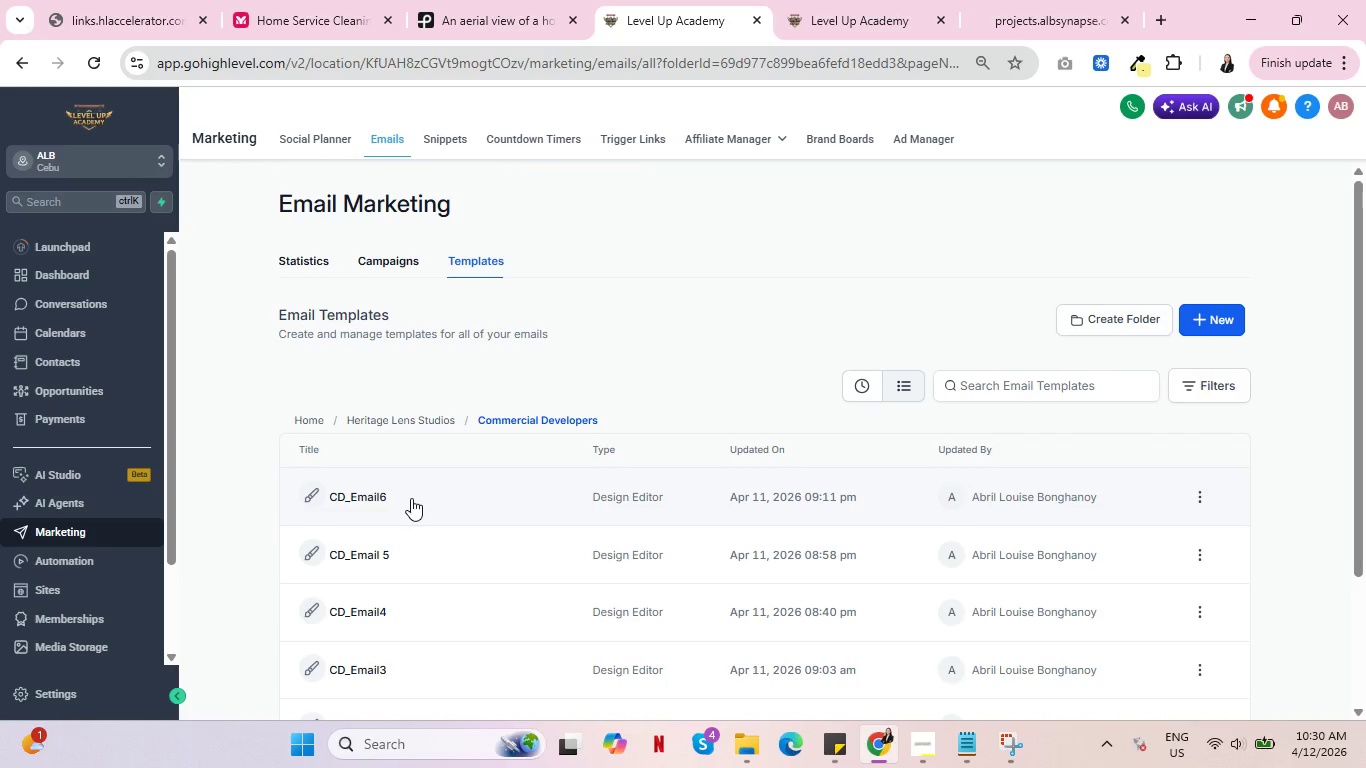 
scroll: coordinate [413, 516], scroll_direction: down, amount: 3.0
 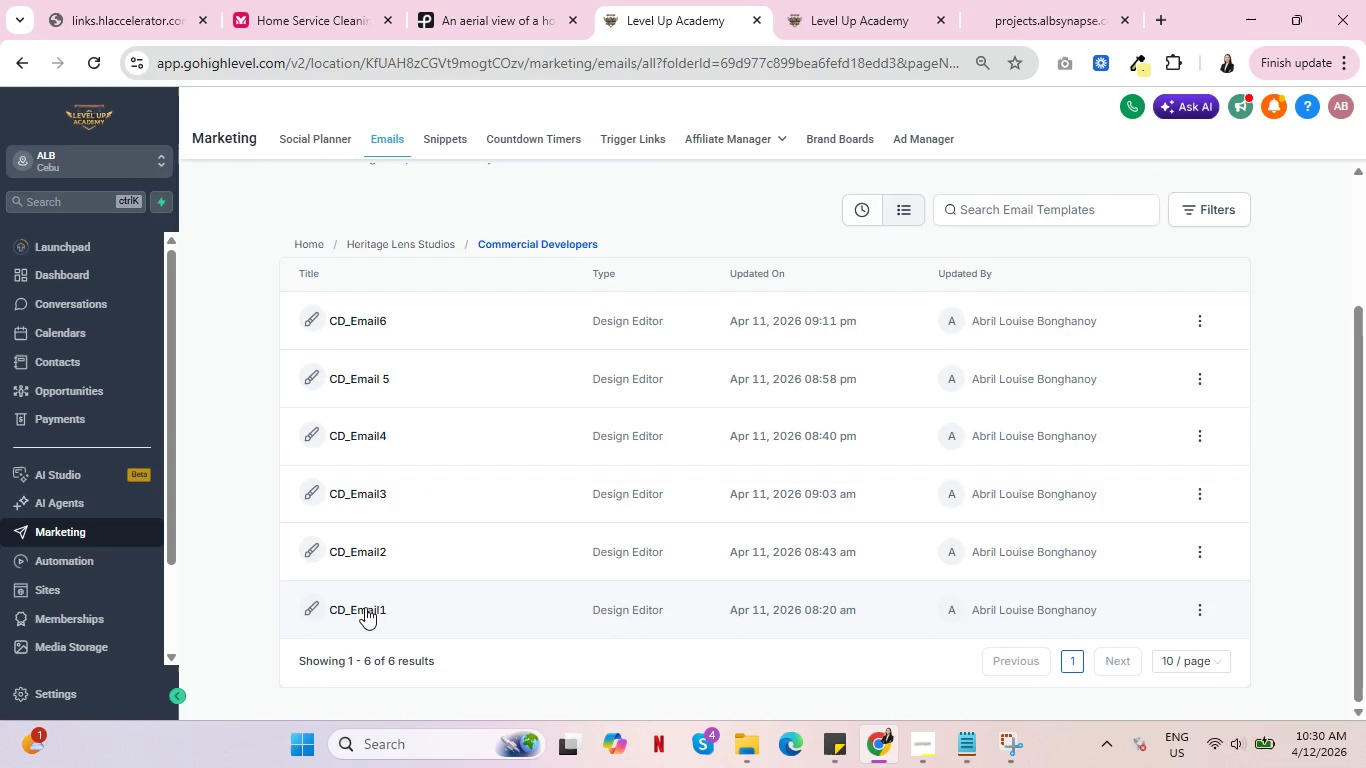 
left_click([365, 606])
 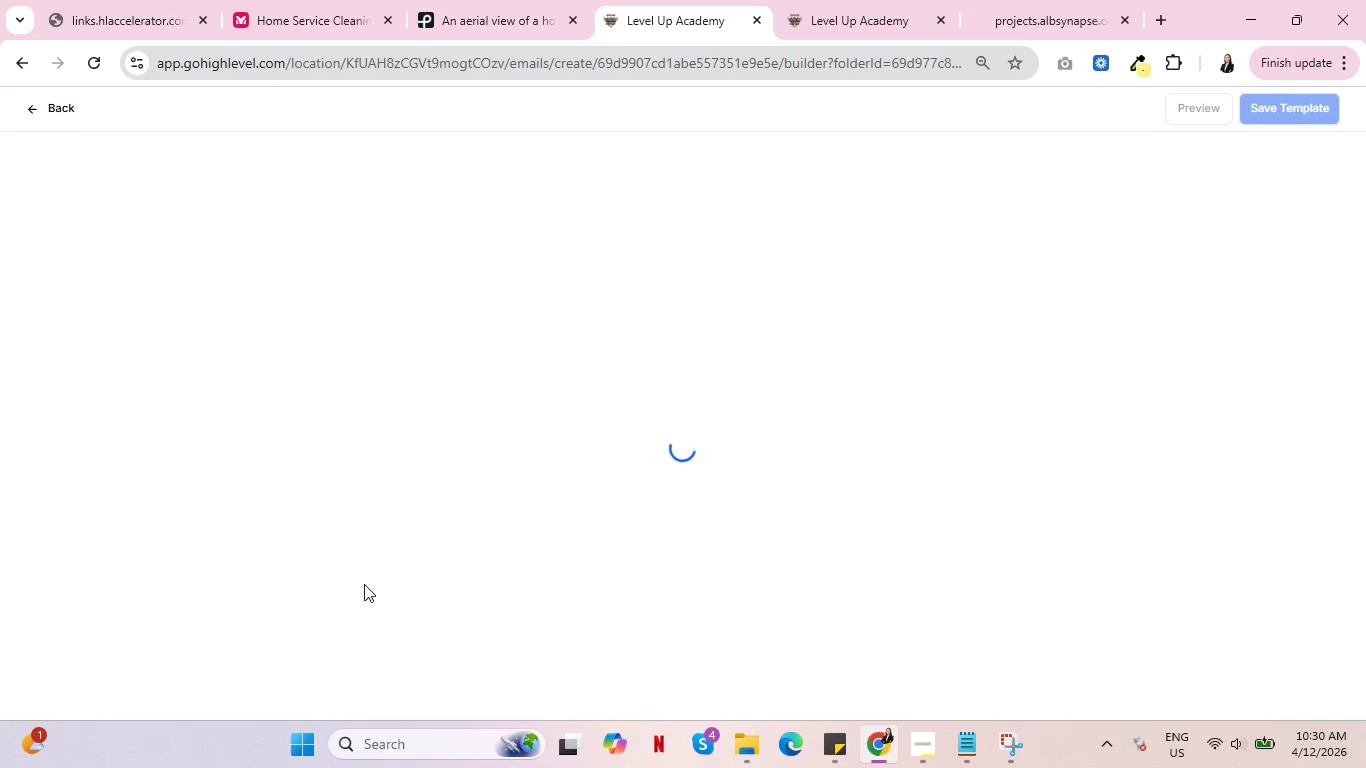 
wait(9.45)
 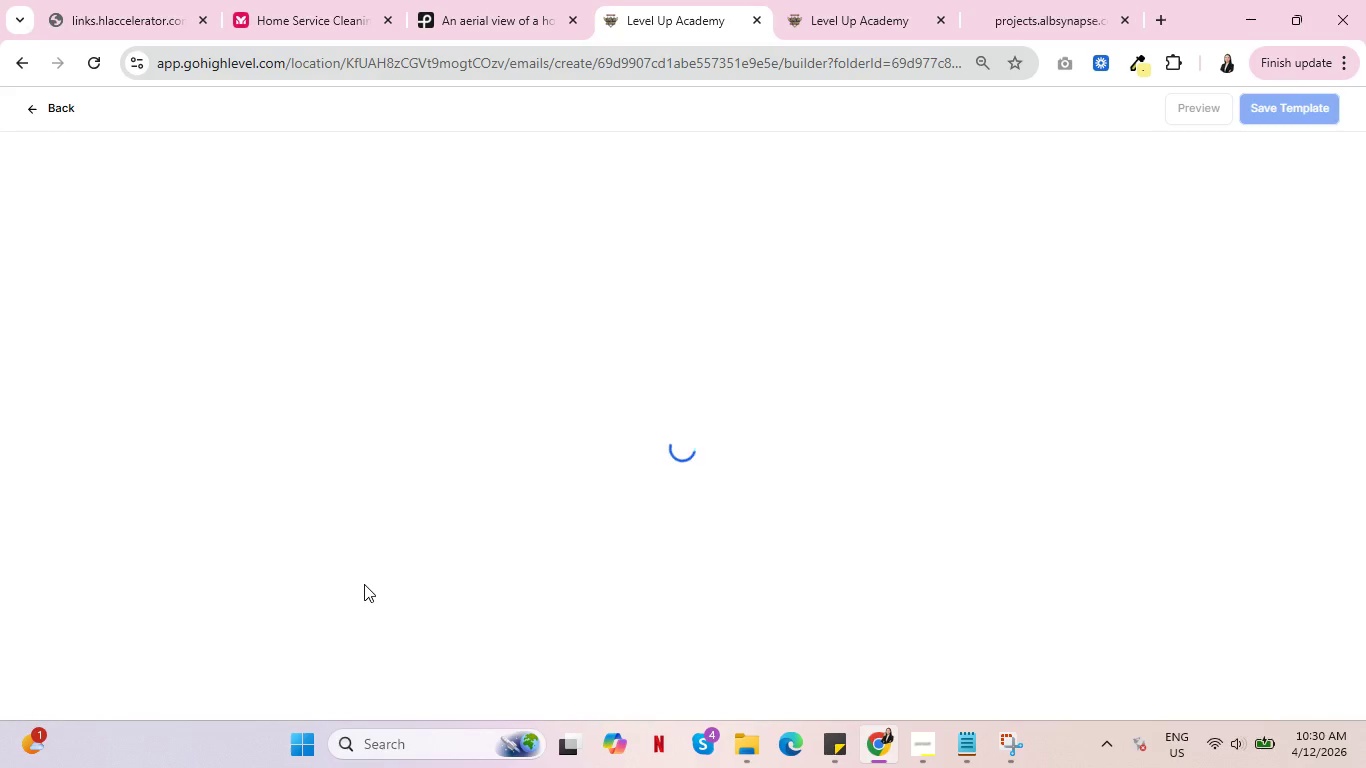 
left_click([873, 504])
 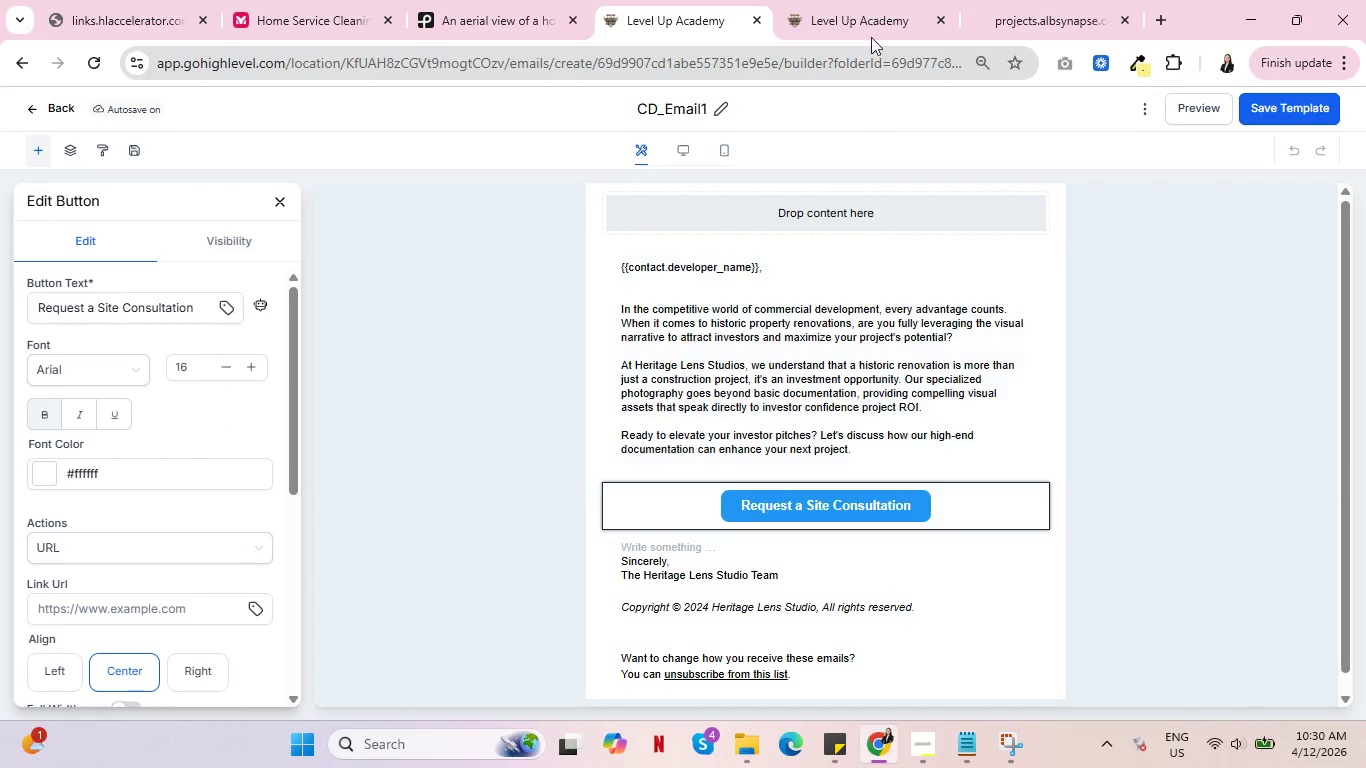 
left_click([873, 18])
 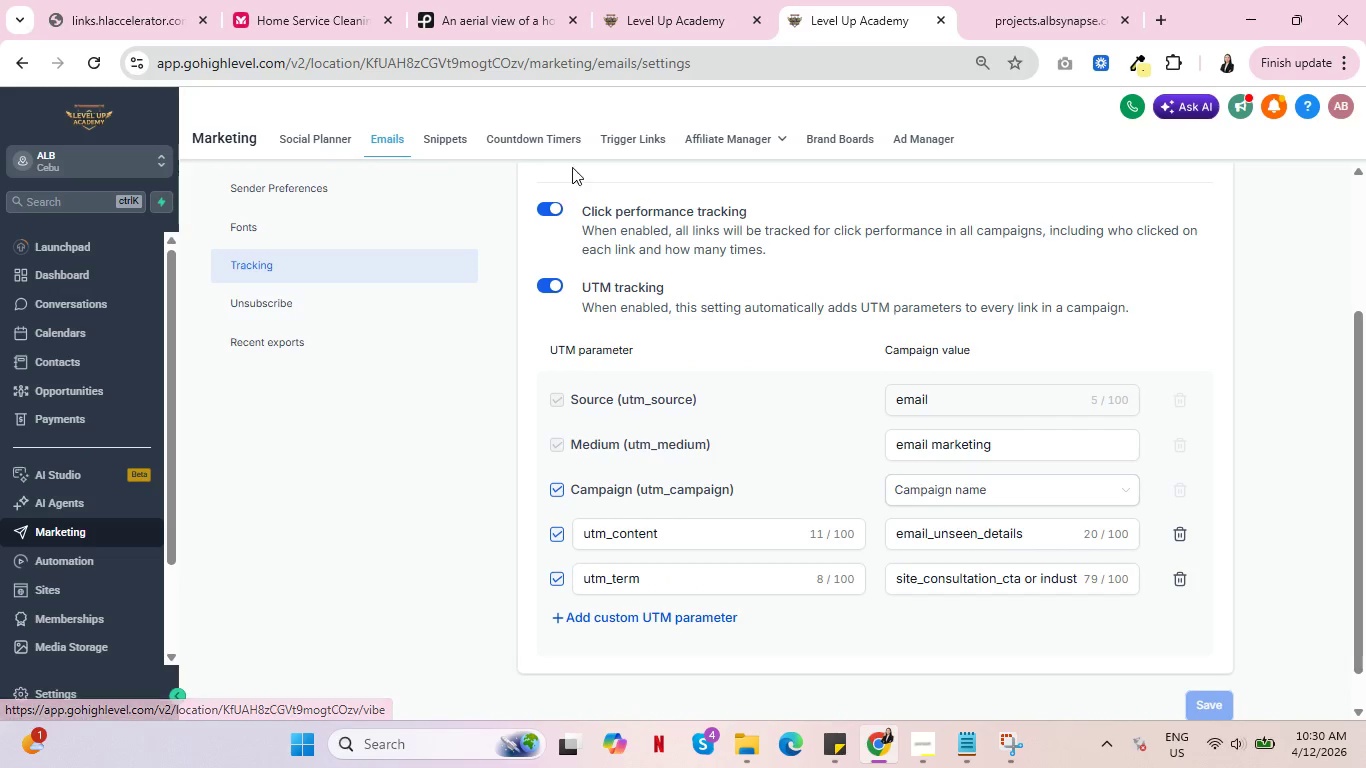 
double_click([623, 136])
 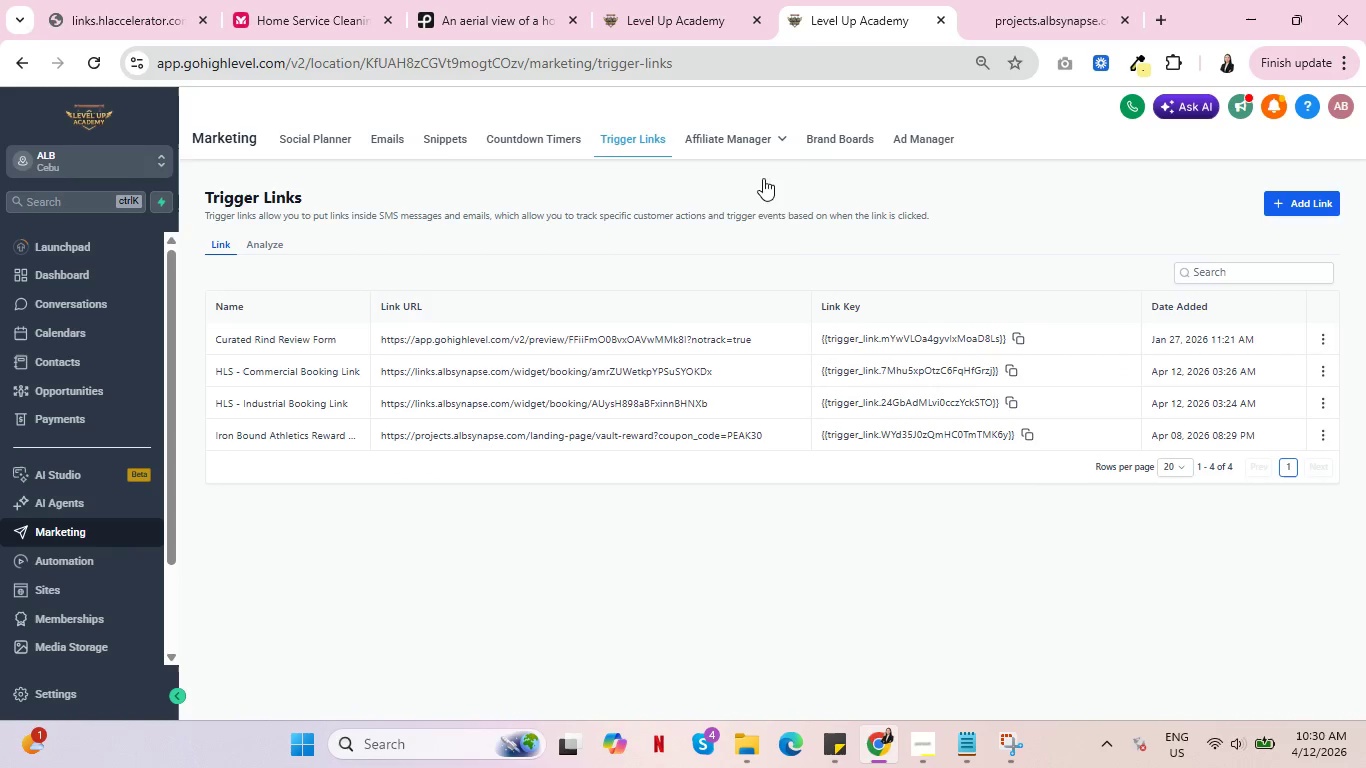 
wait(5.62)
 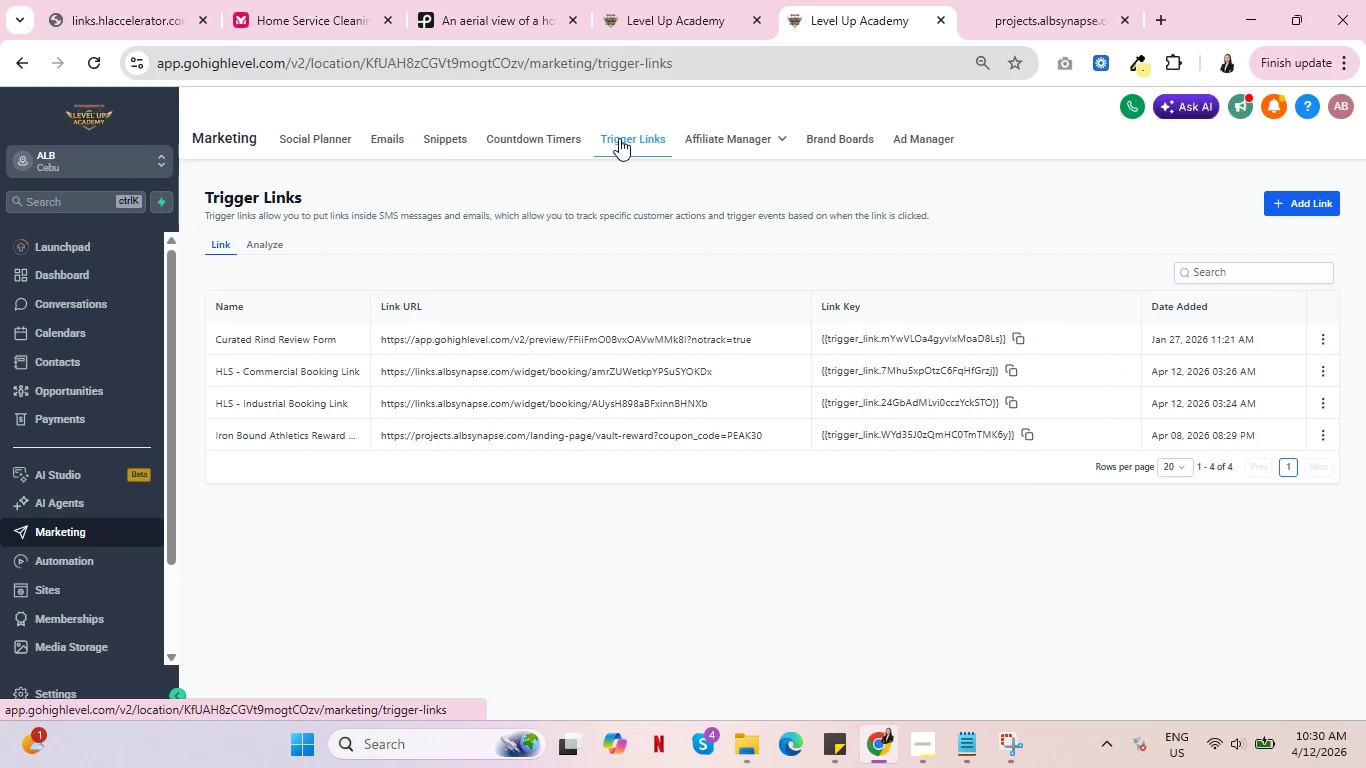 
left_click([1011, 369])
 